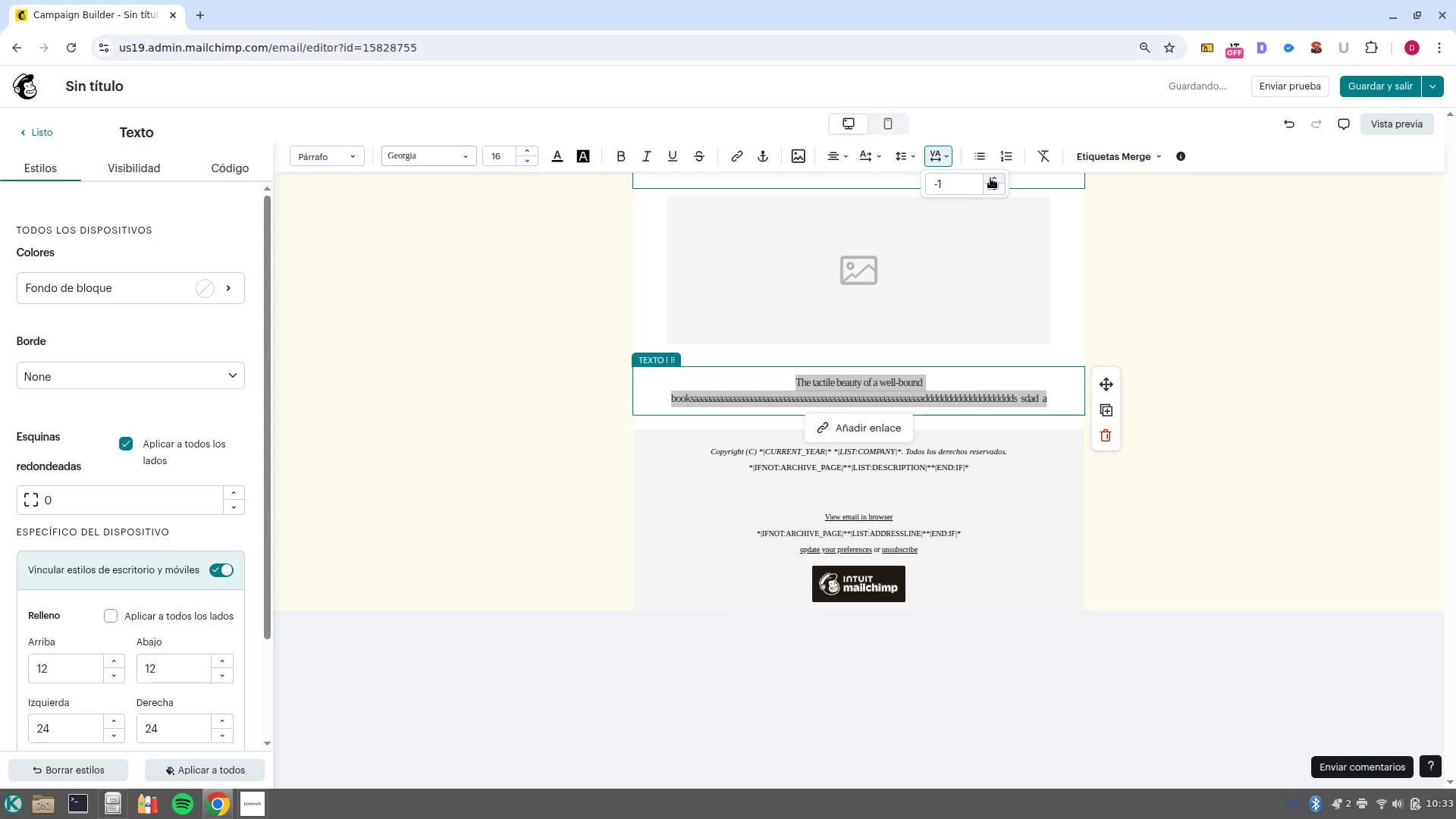 
left_click([990, 178])
 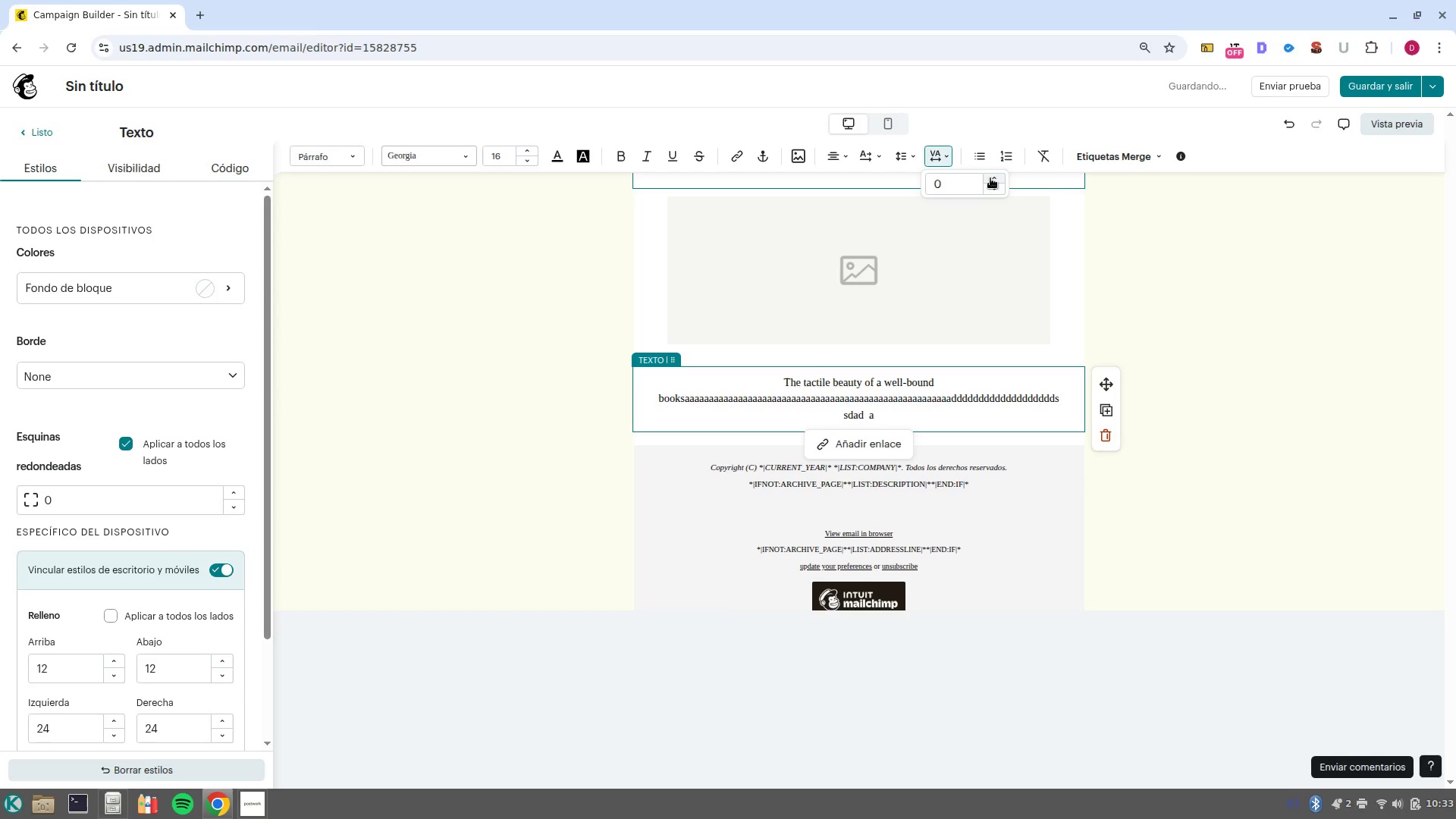 
left_click([990, 178])
 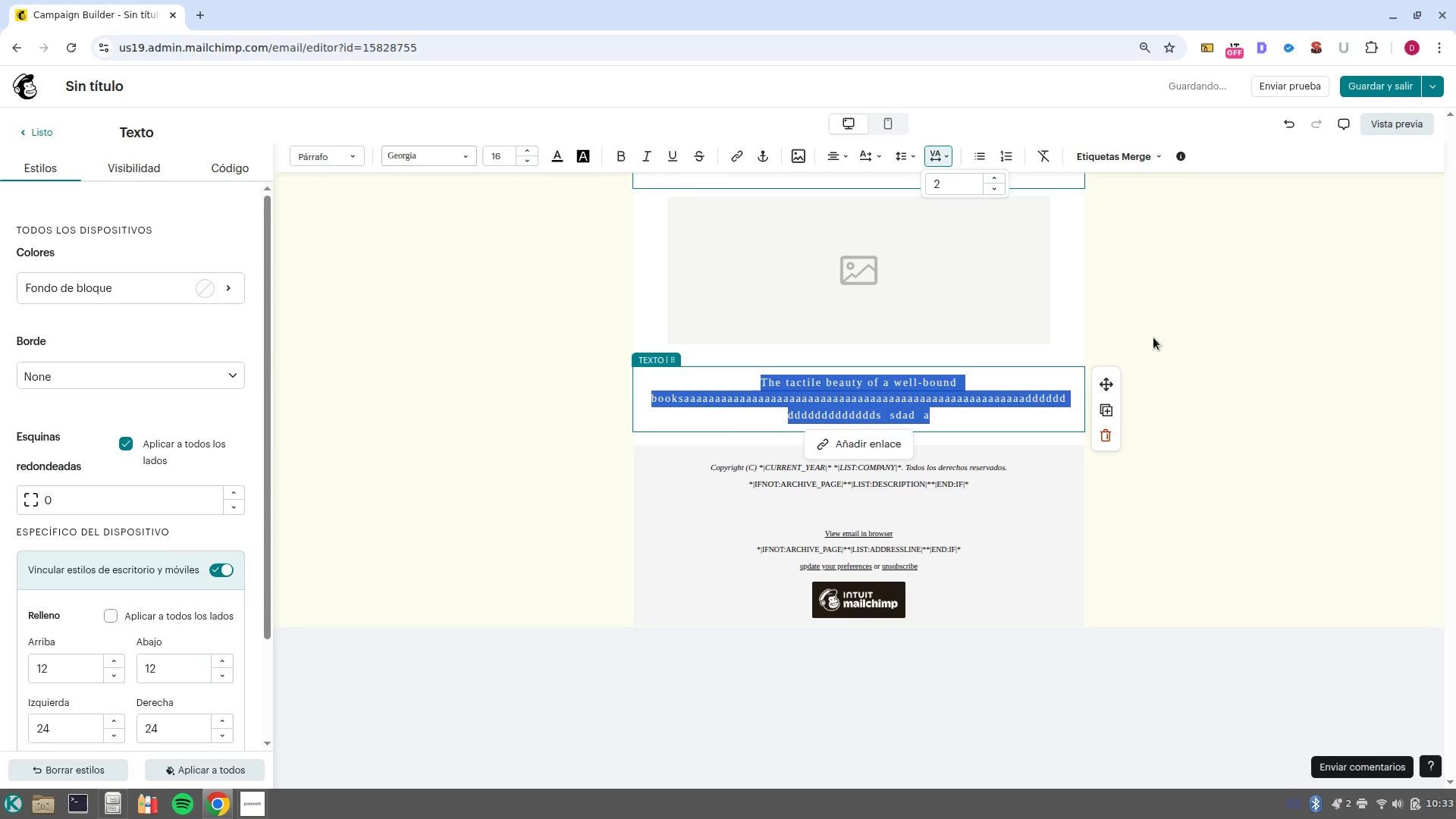 
left_click([1233, 410])
 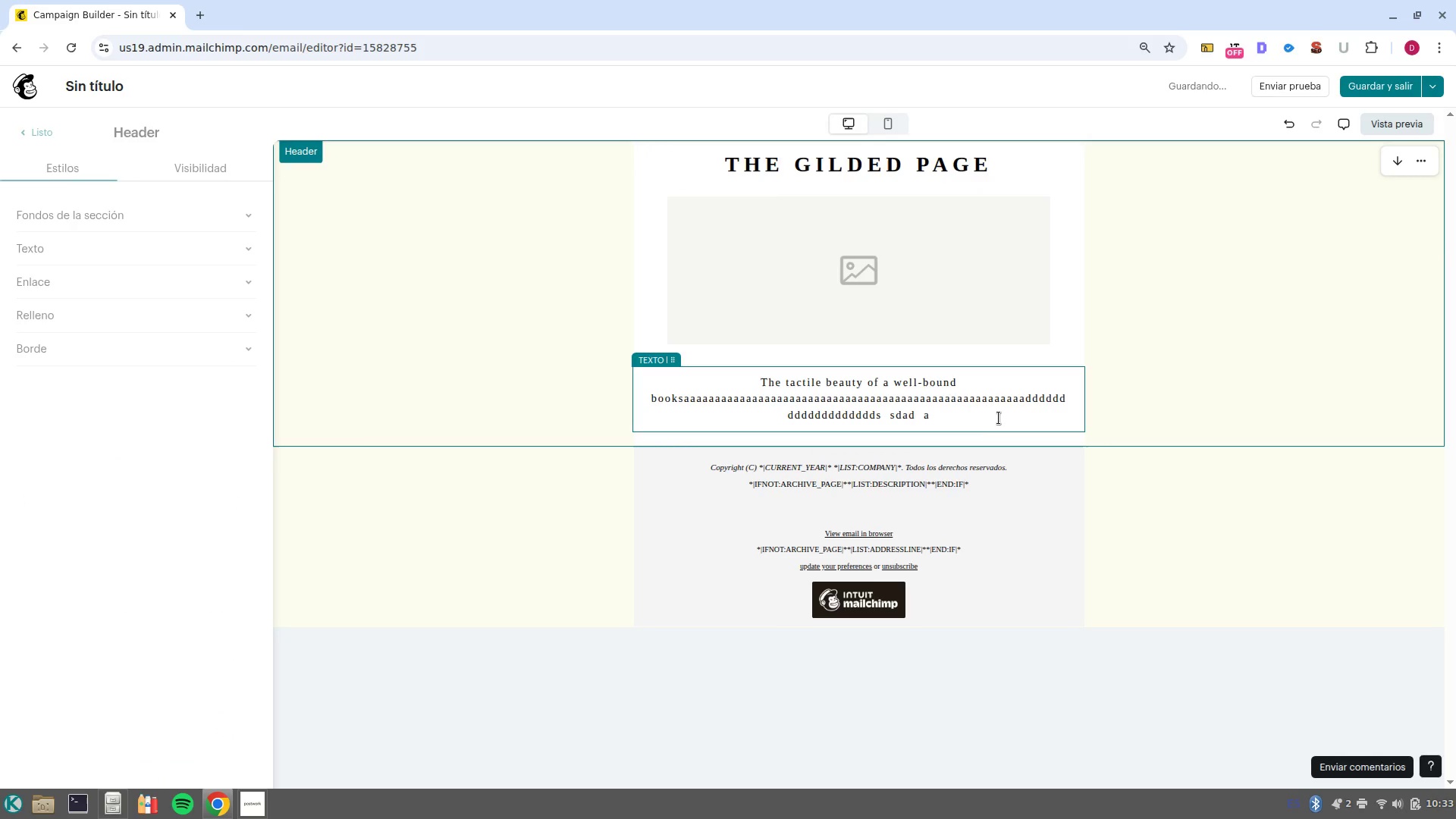 
left_click([992, 417])
 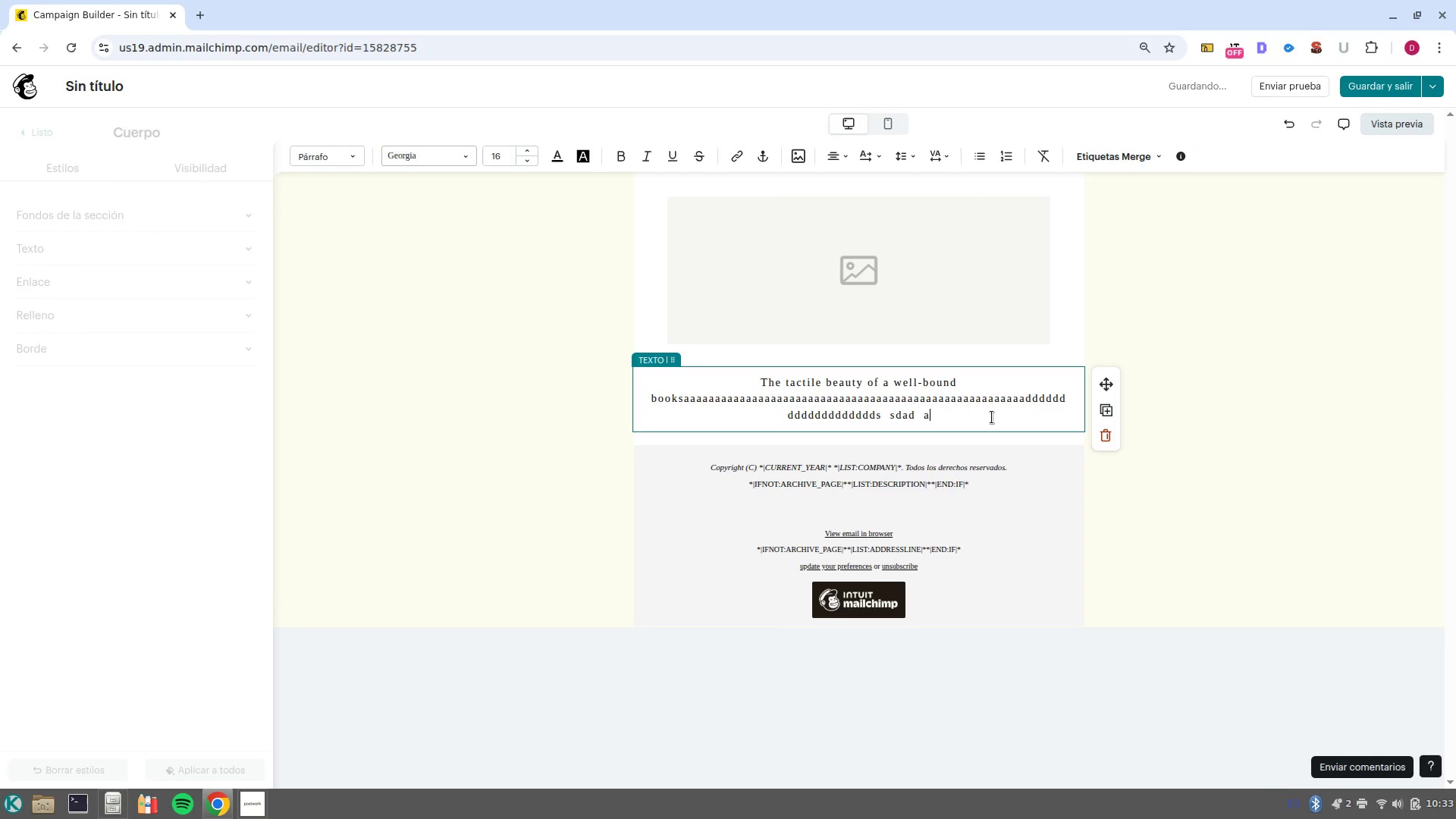 
left_click_drag(start_coordinate=[992, 417], to_coordinate=[731, 374])
 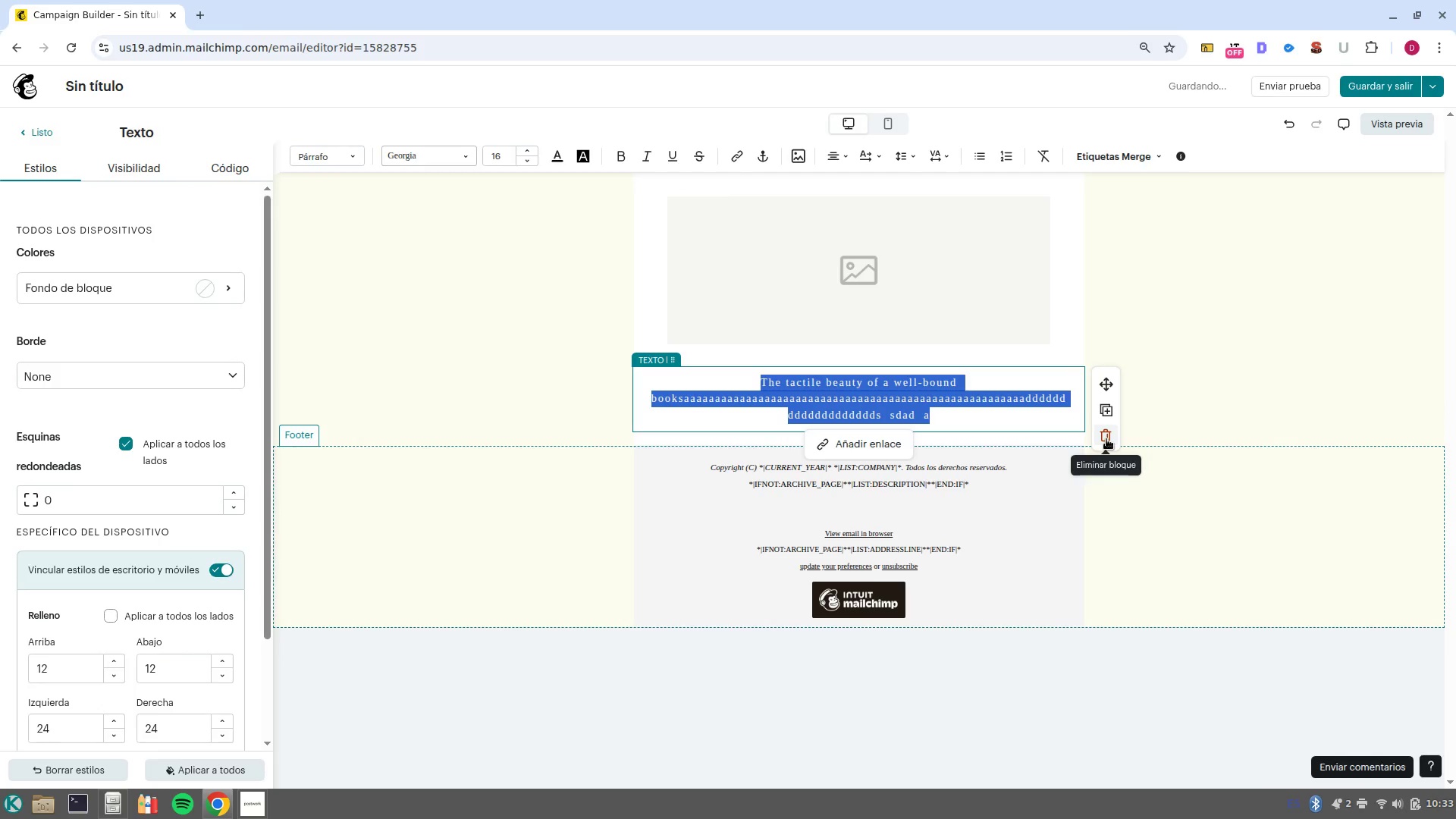 
left_click([943, 427])
 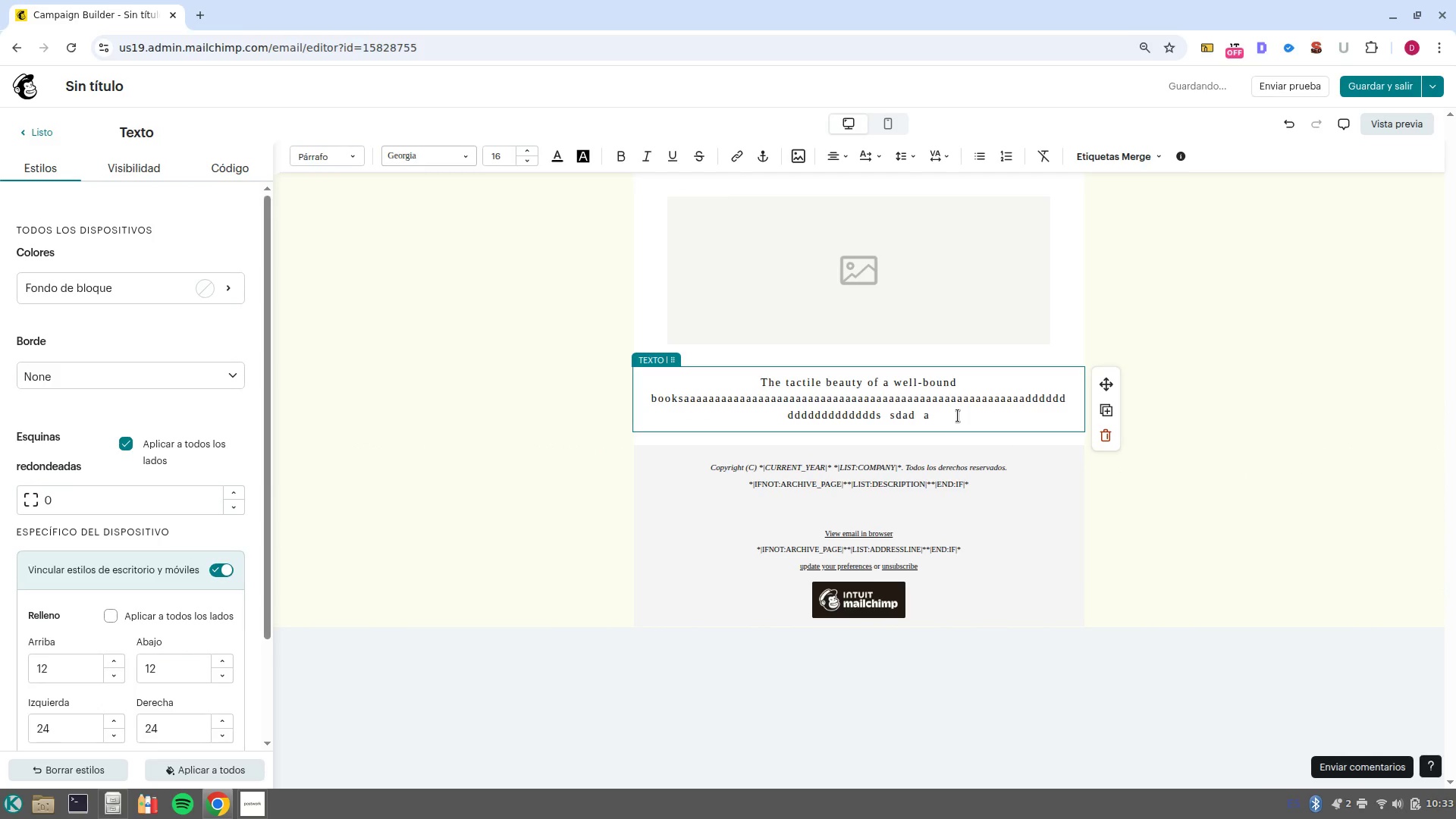 
left_click_drag(start_coordinate=[958, 416], to_coordinate=[627, 395])
 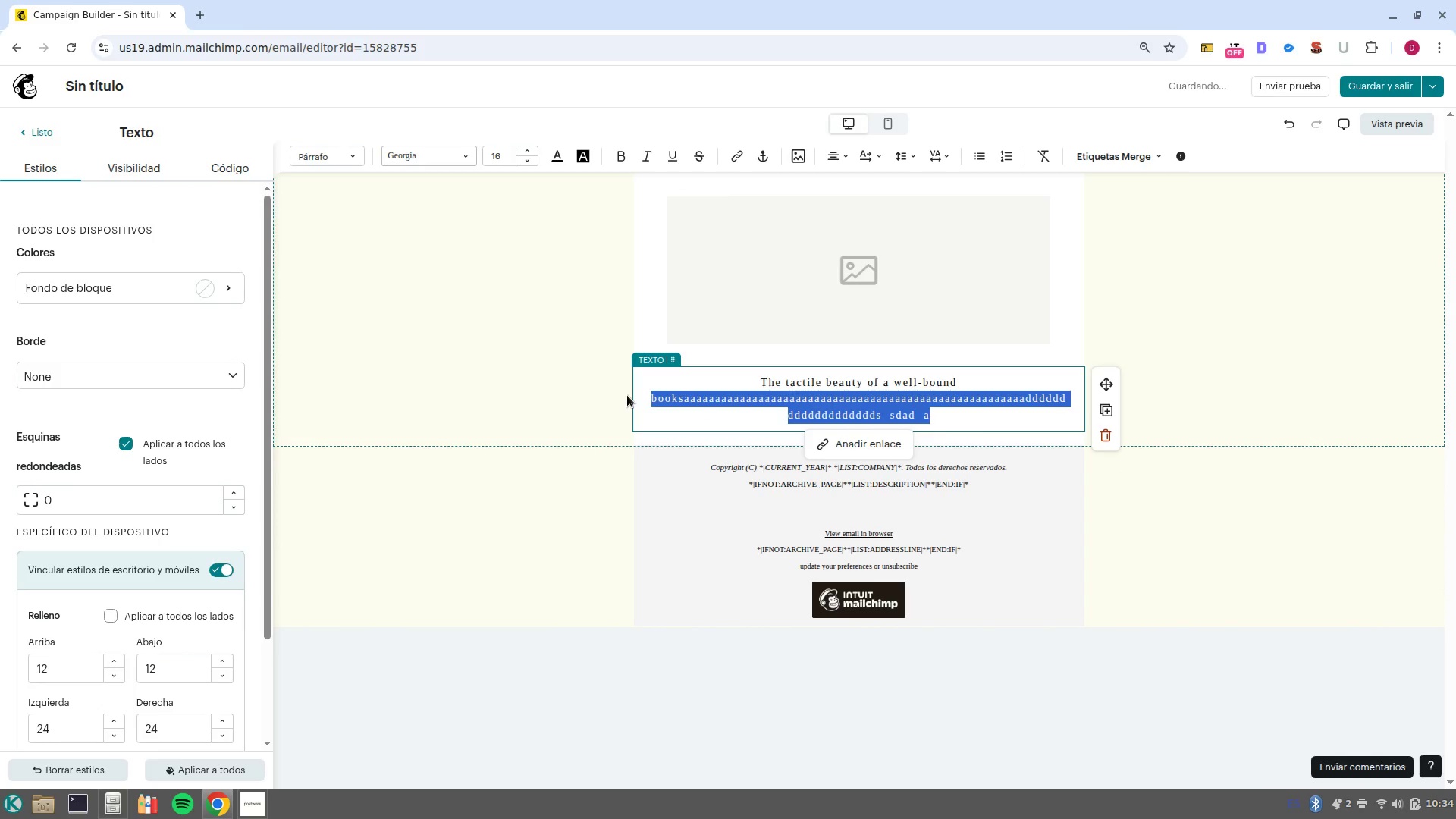 
key(Backspace)
 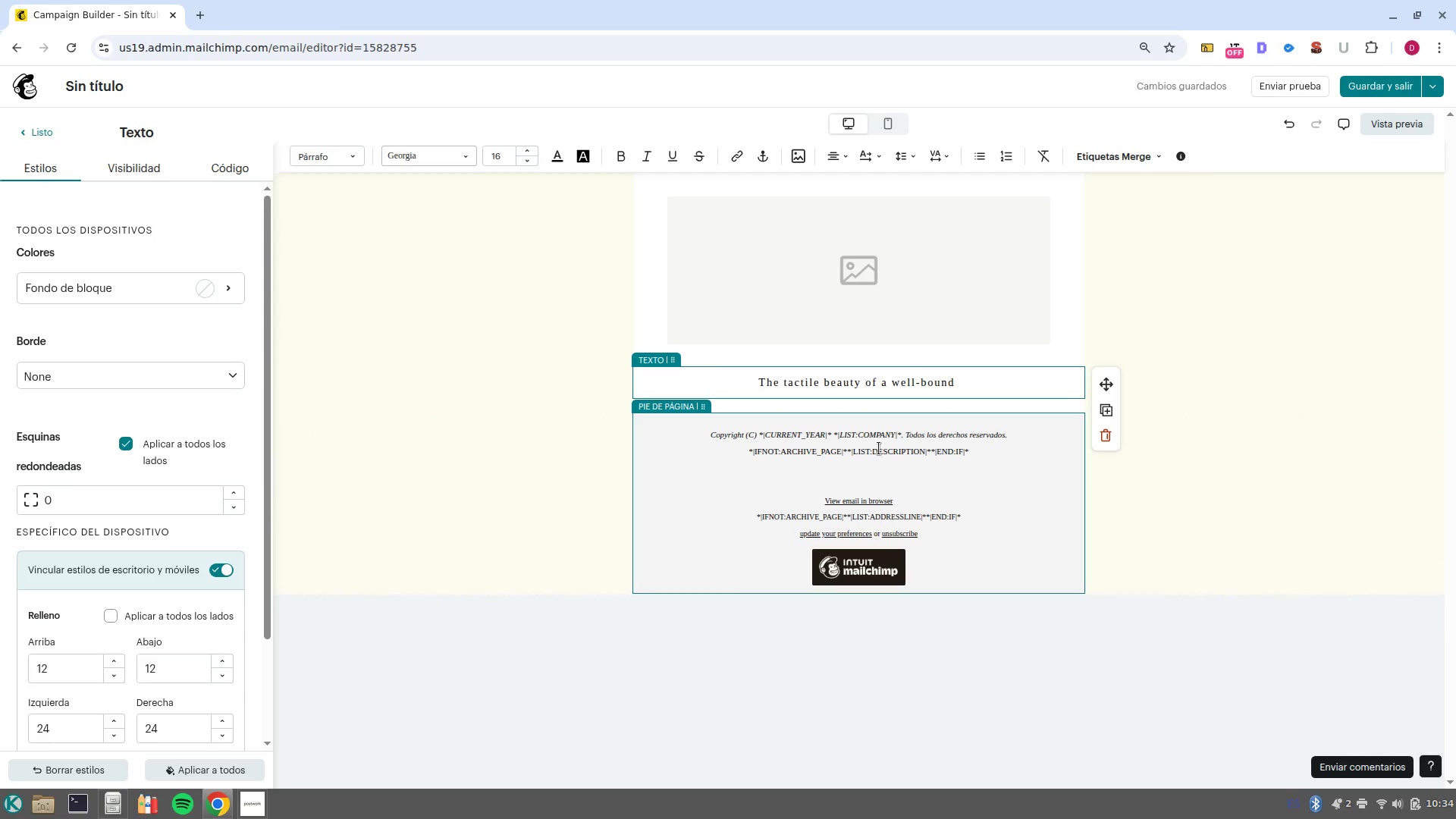 
wait(6.65)
 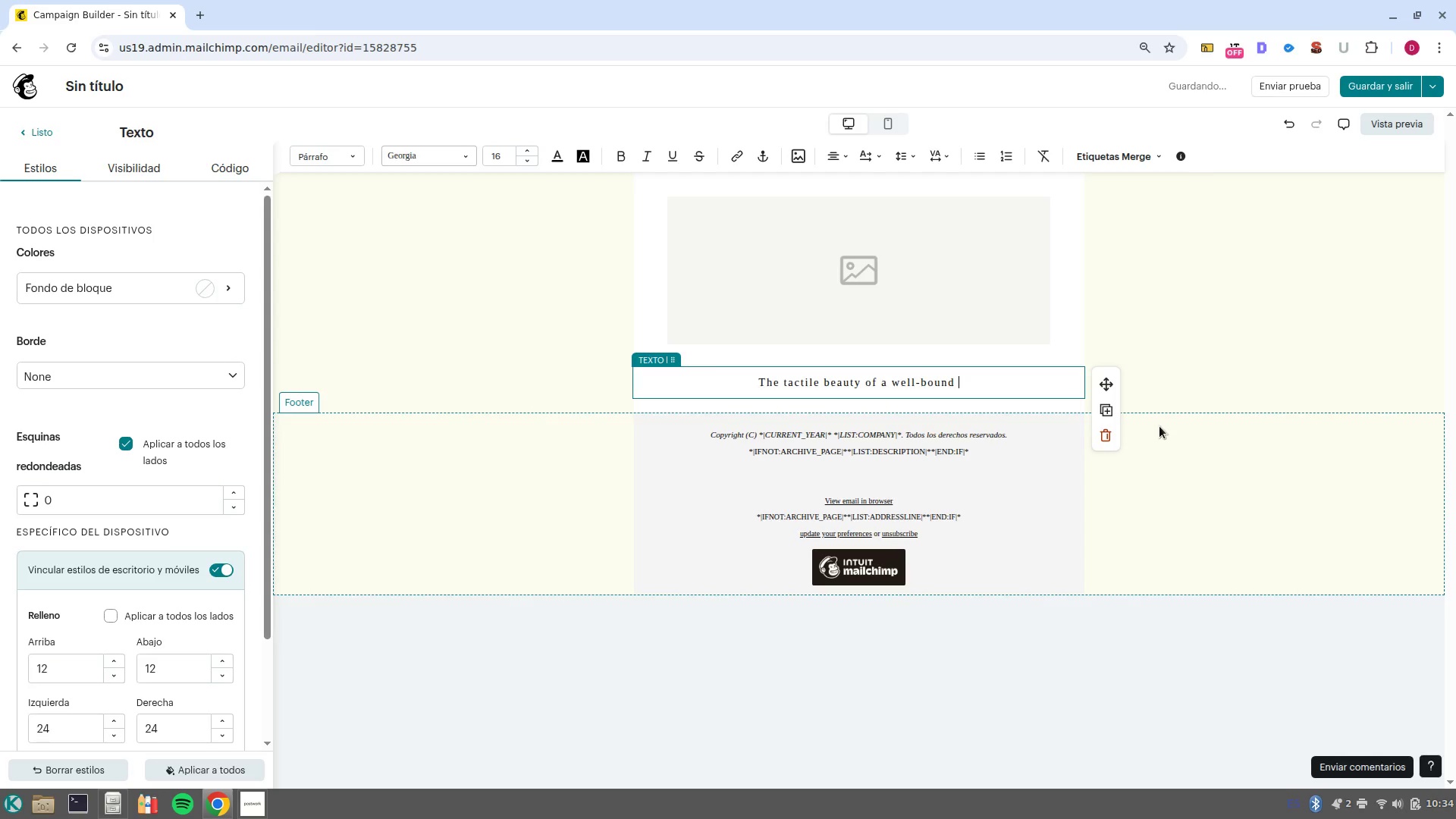 
left_click([24, 130])
 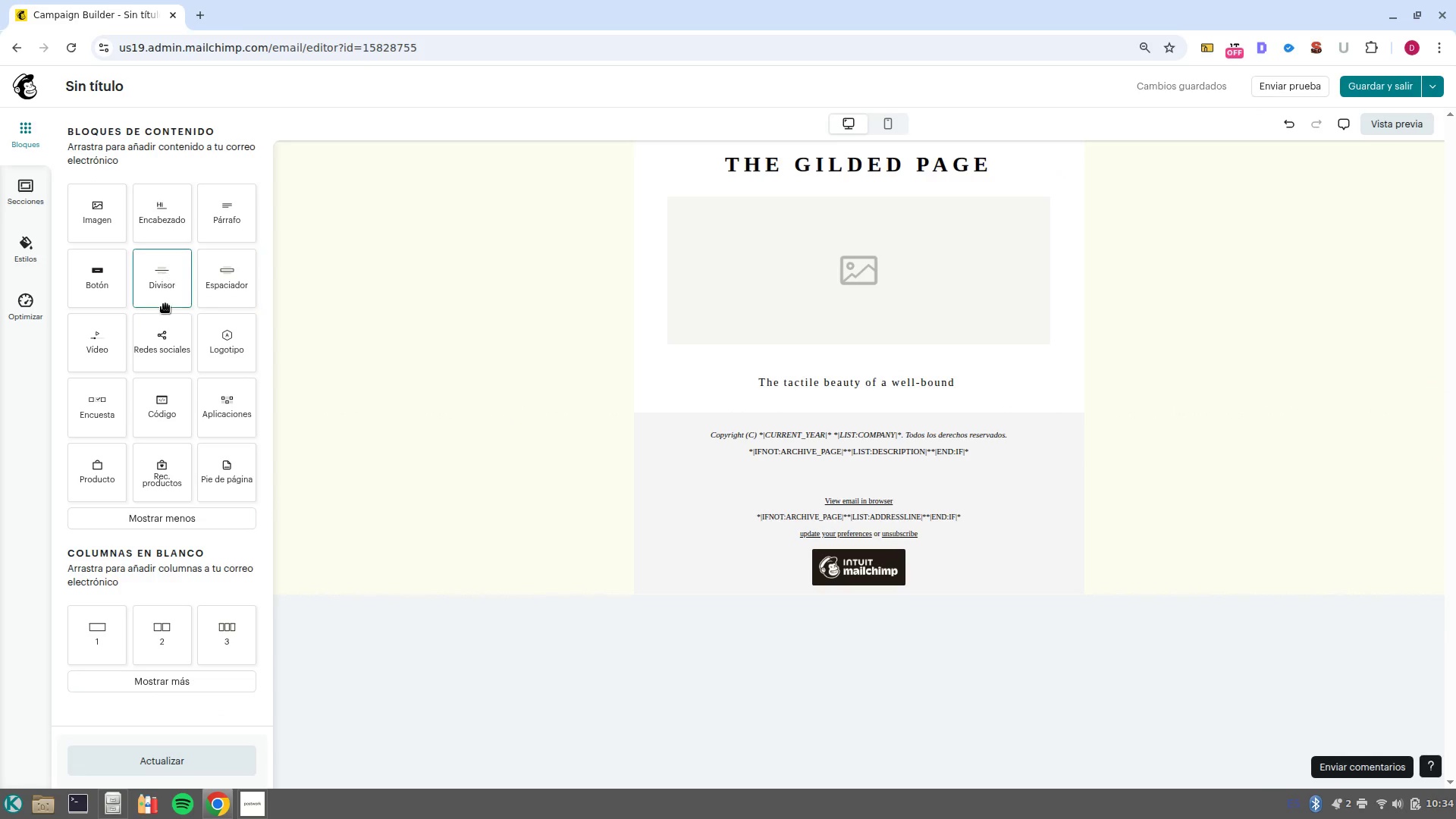 
left_click_drag(start_coordinate=[102, 280], to_coordinate=[868, 413])
 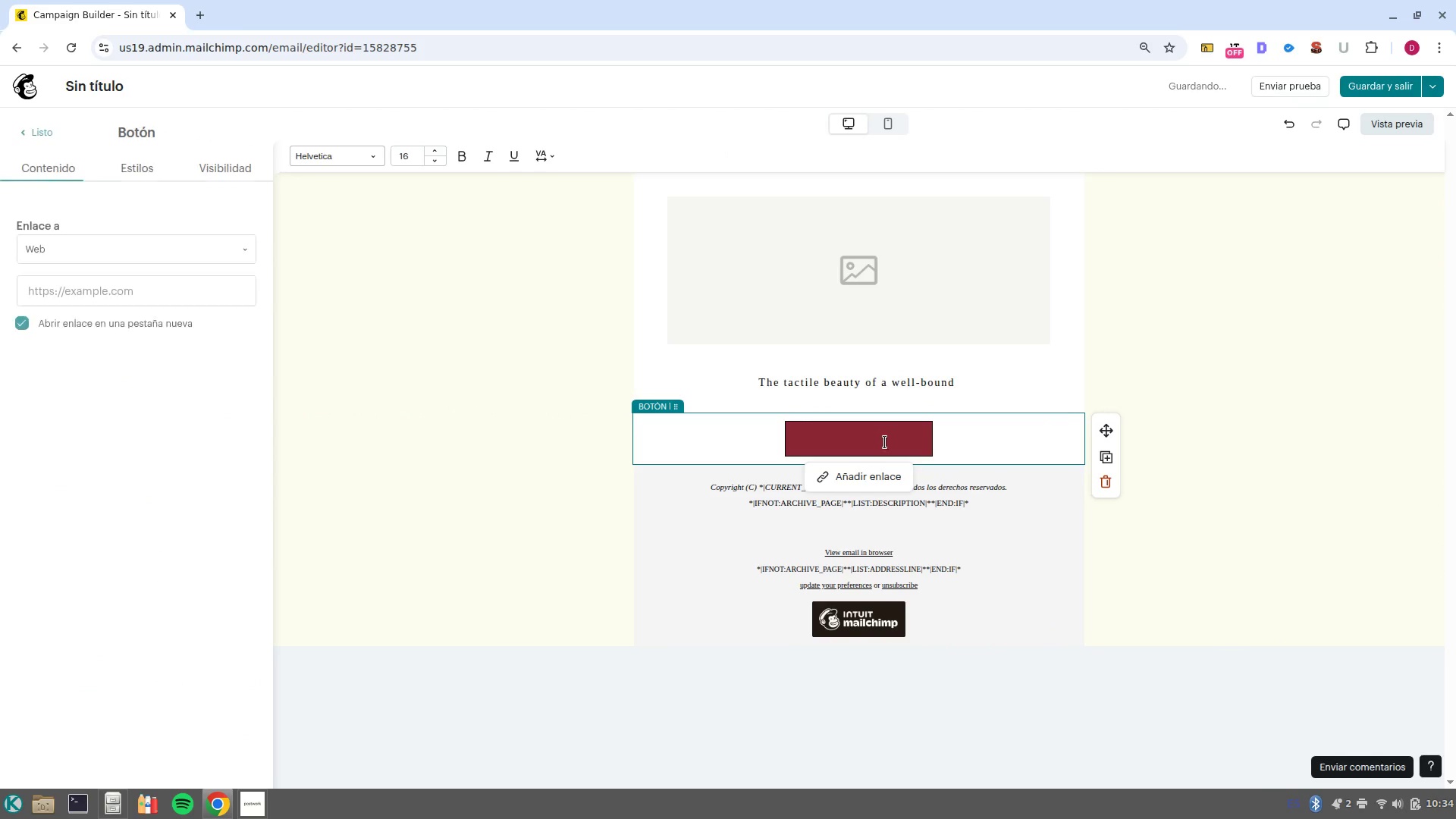 
left_click([885, 442])
 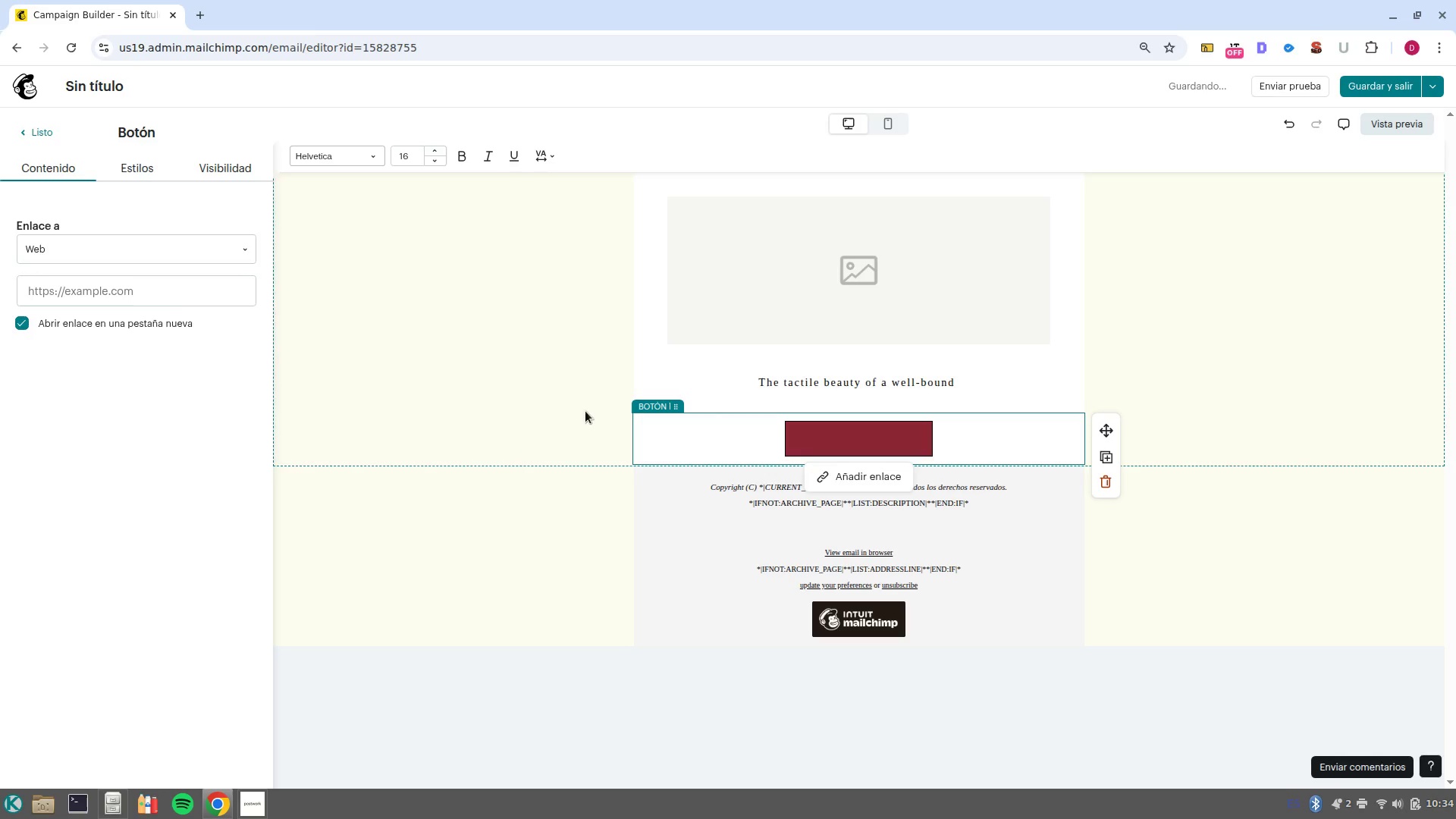 
double_click([860, 436])
 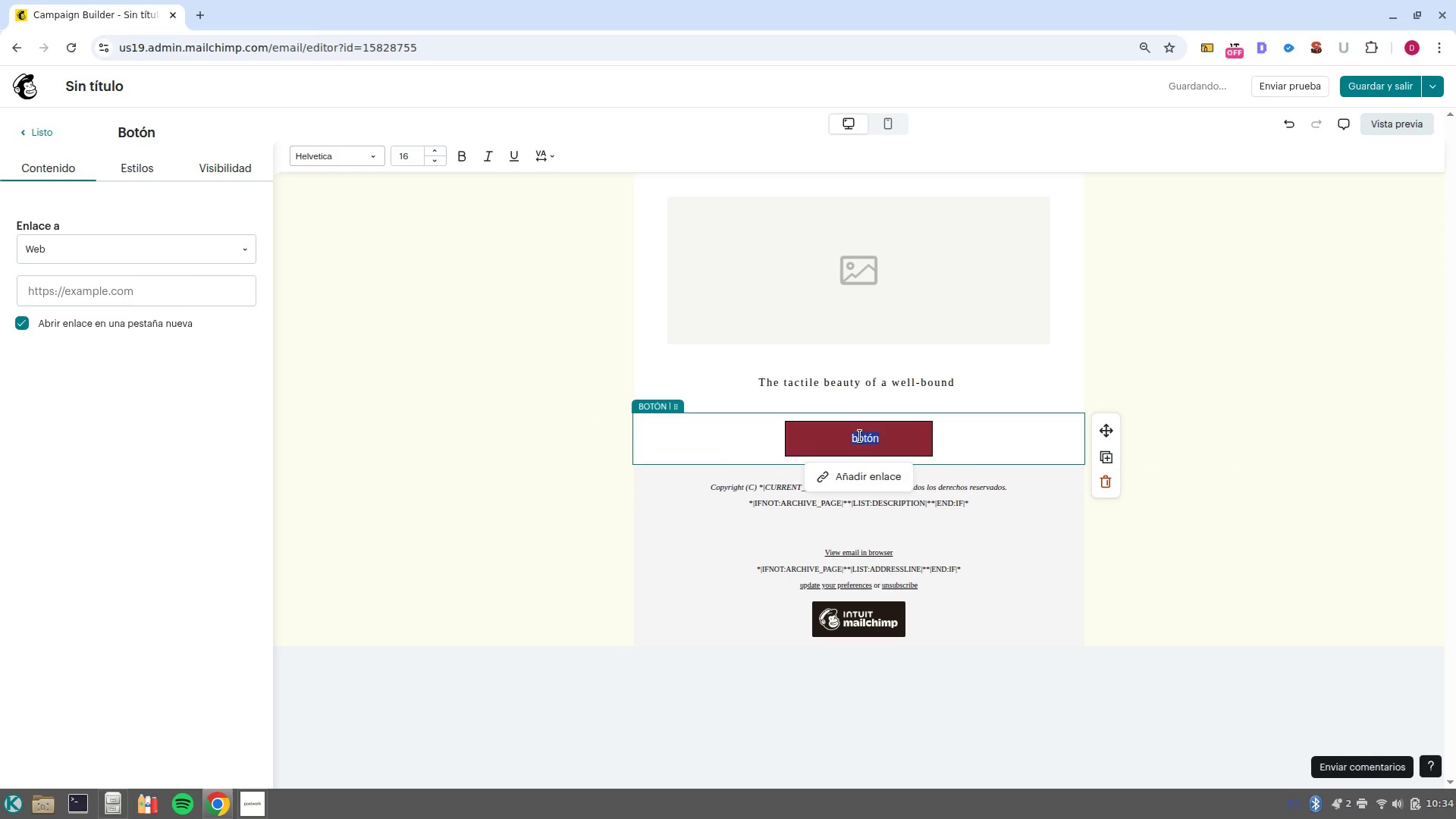 
type(EXPLORE)
 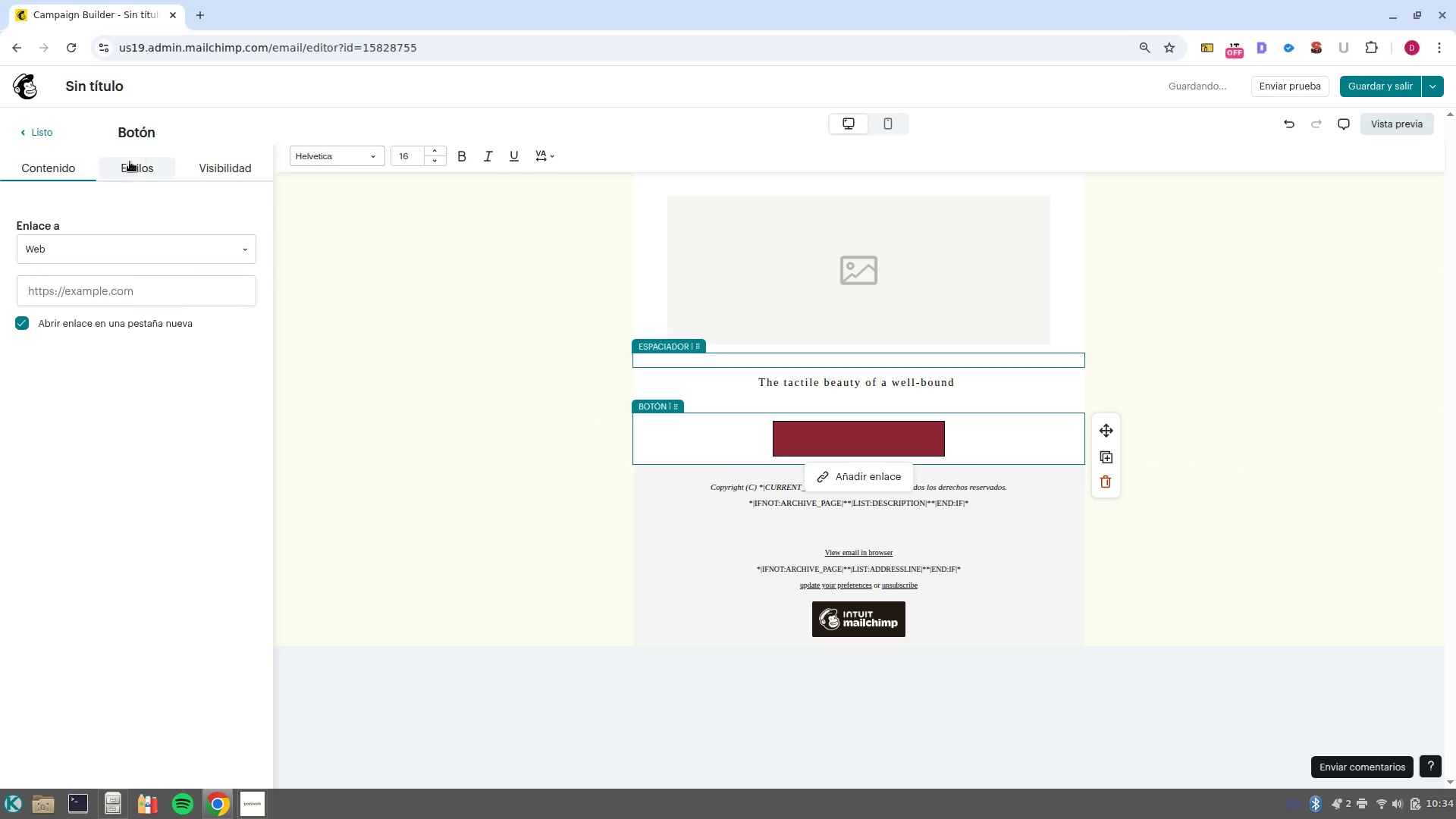 
left_click([144, 174])
 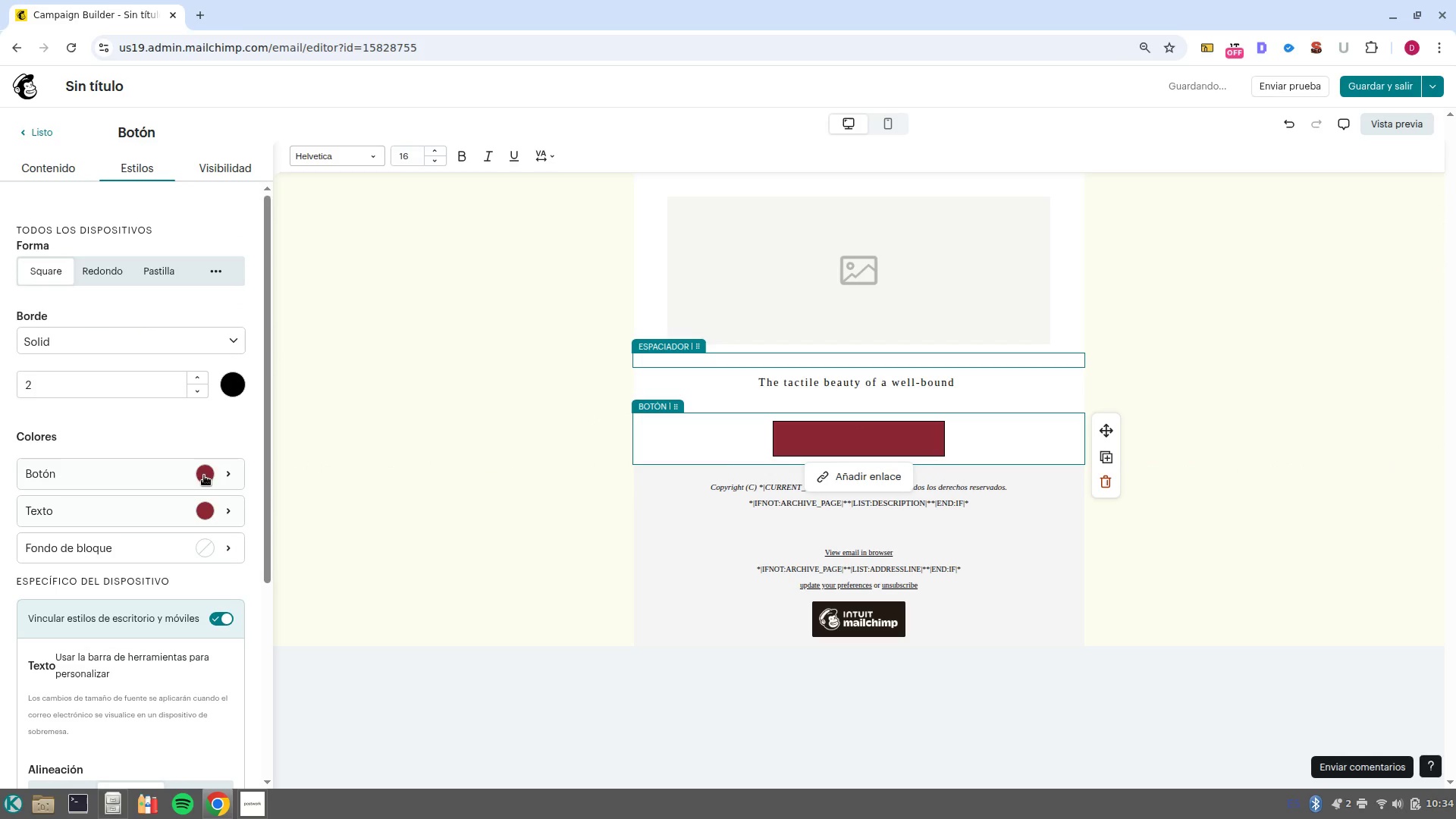 
left_click([199, 513])
 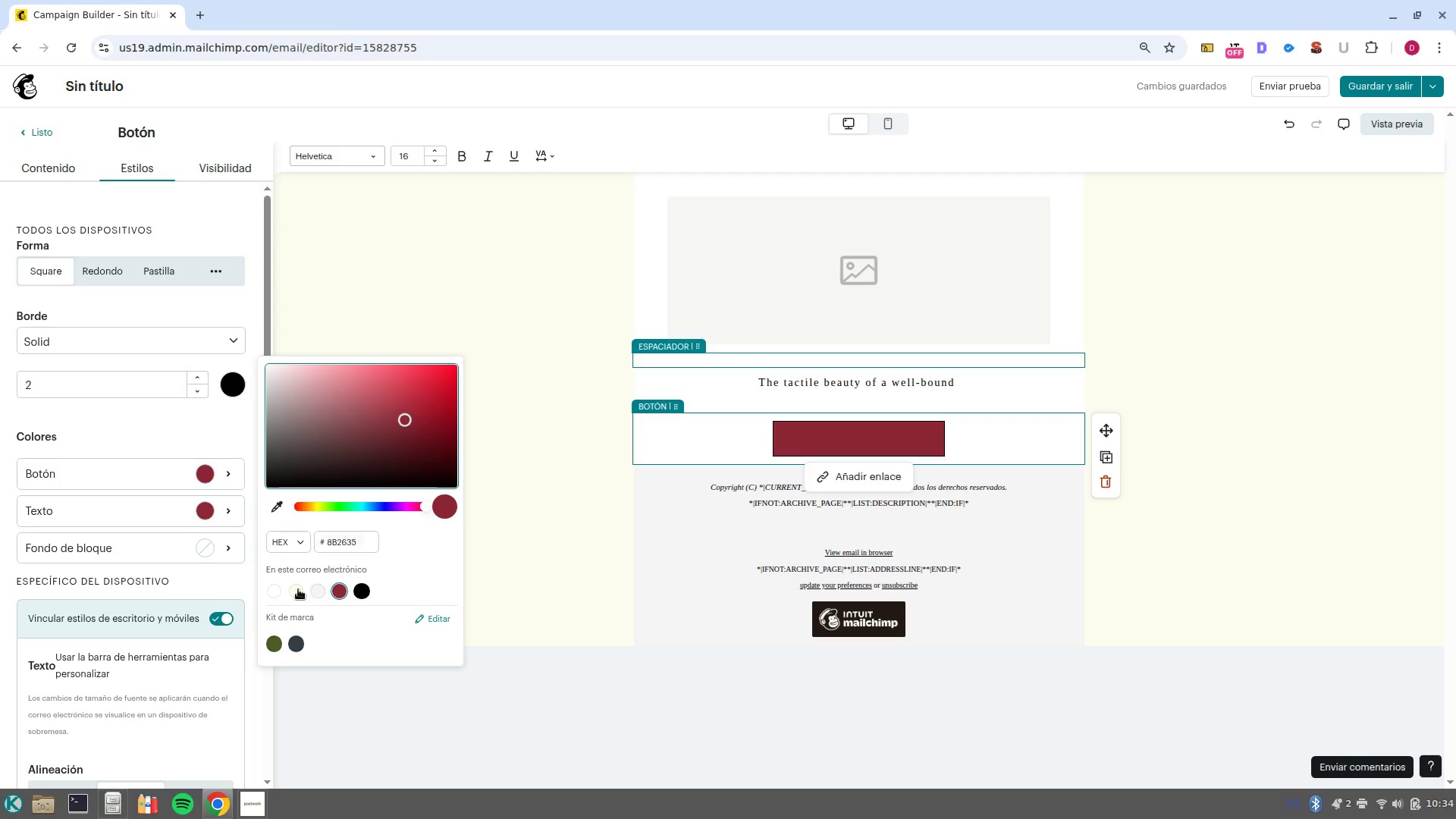 
left_click([278, 592])
 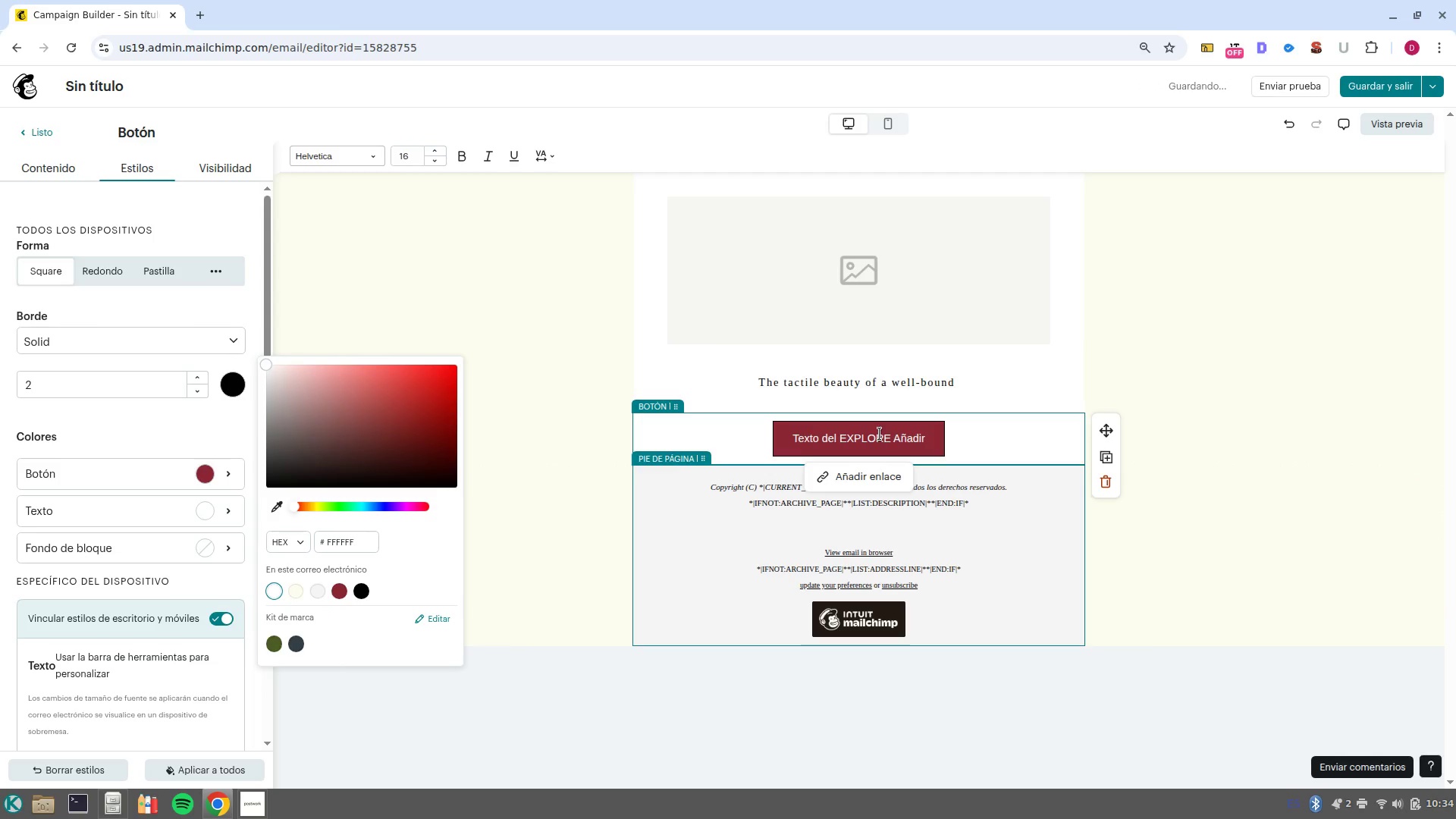 
left_click([867, 446])
 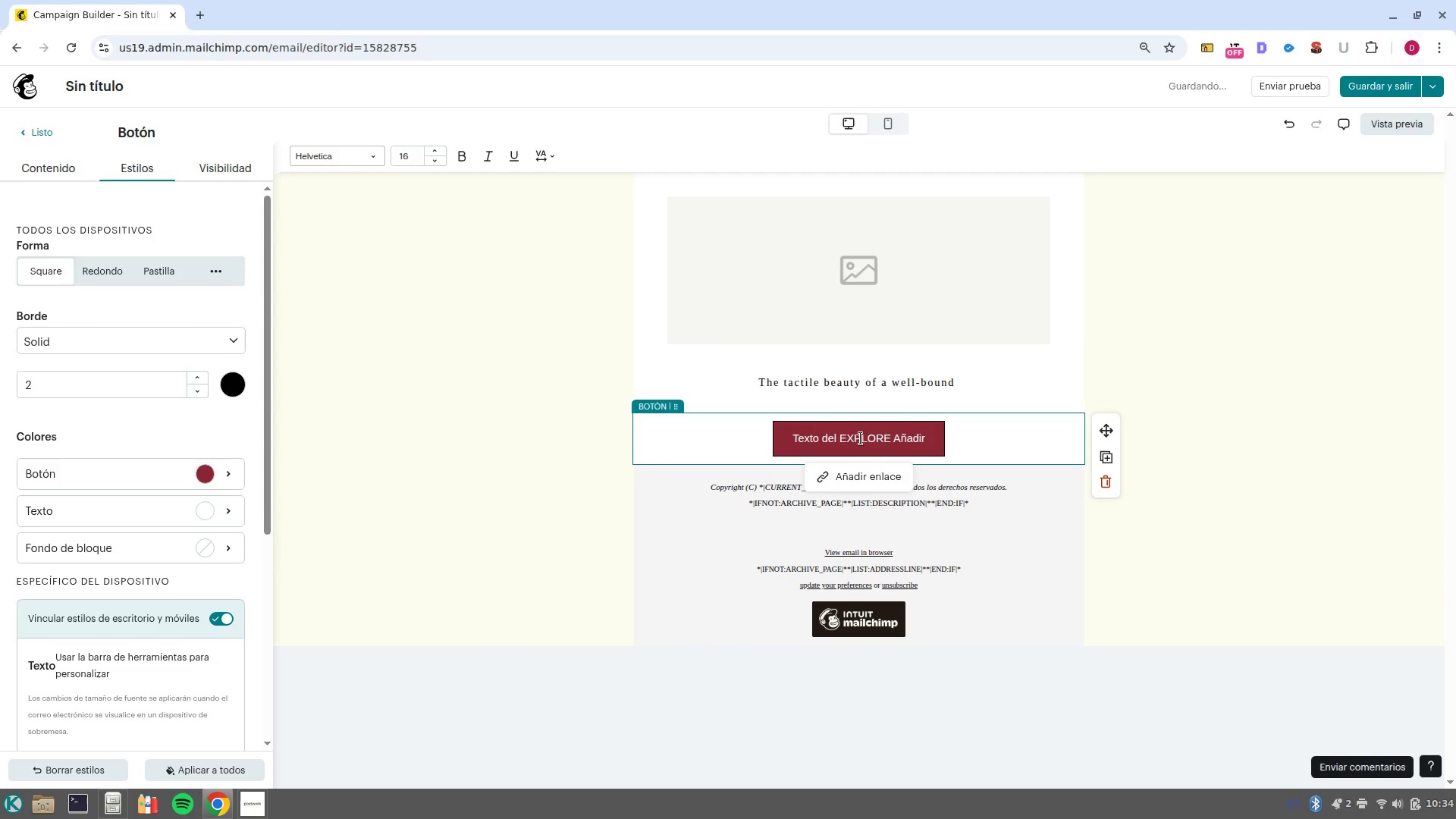 
triple_click([861, 438])
 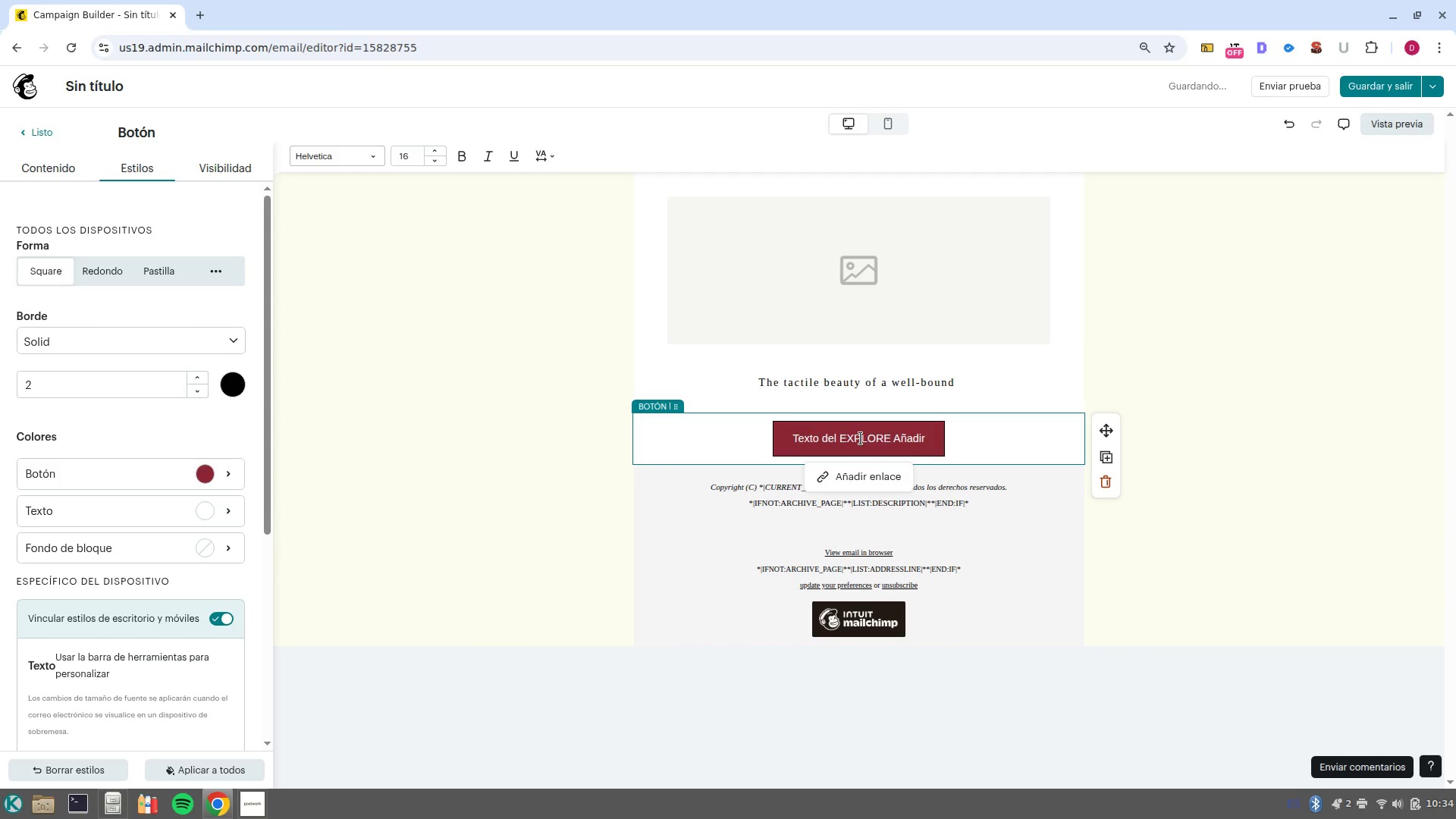 
double_click([861, 438])
 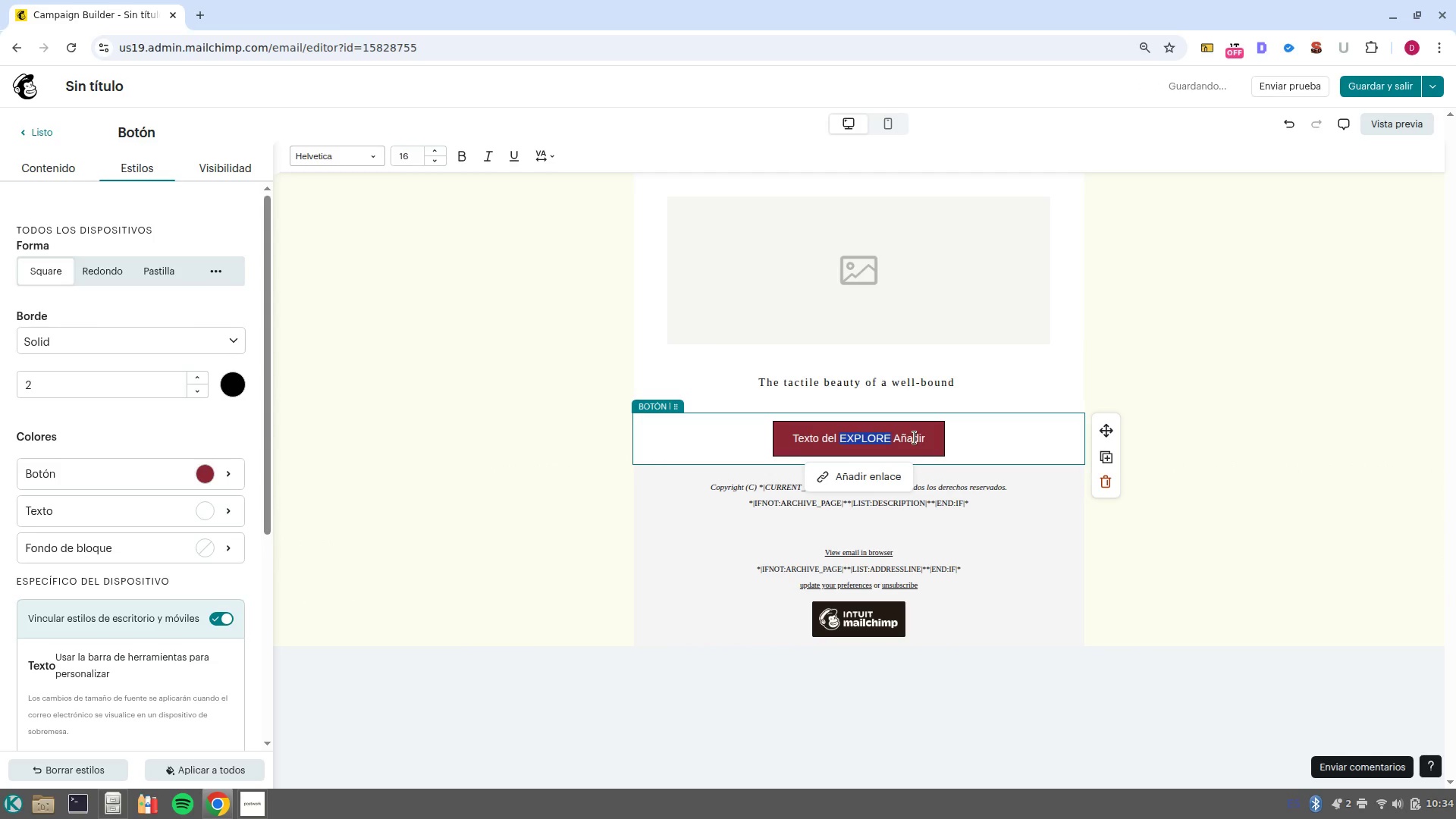 
left_click_drag(start_coordinate=[918, 441], to_coordinate=[683, 444])
 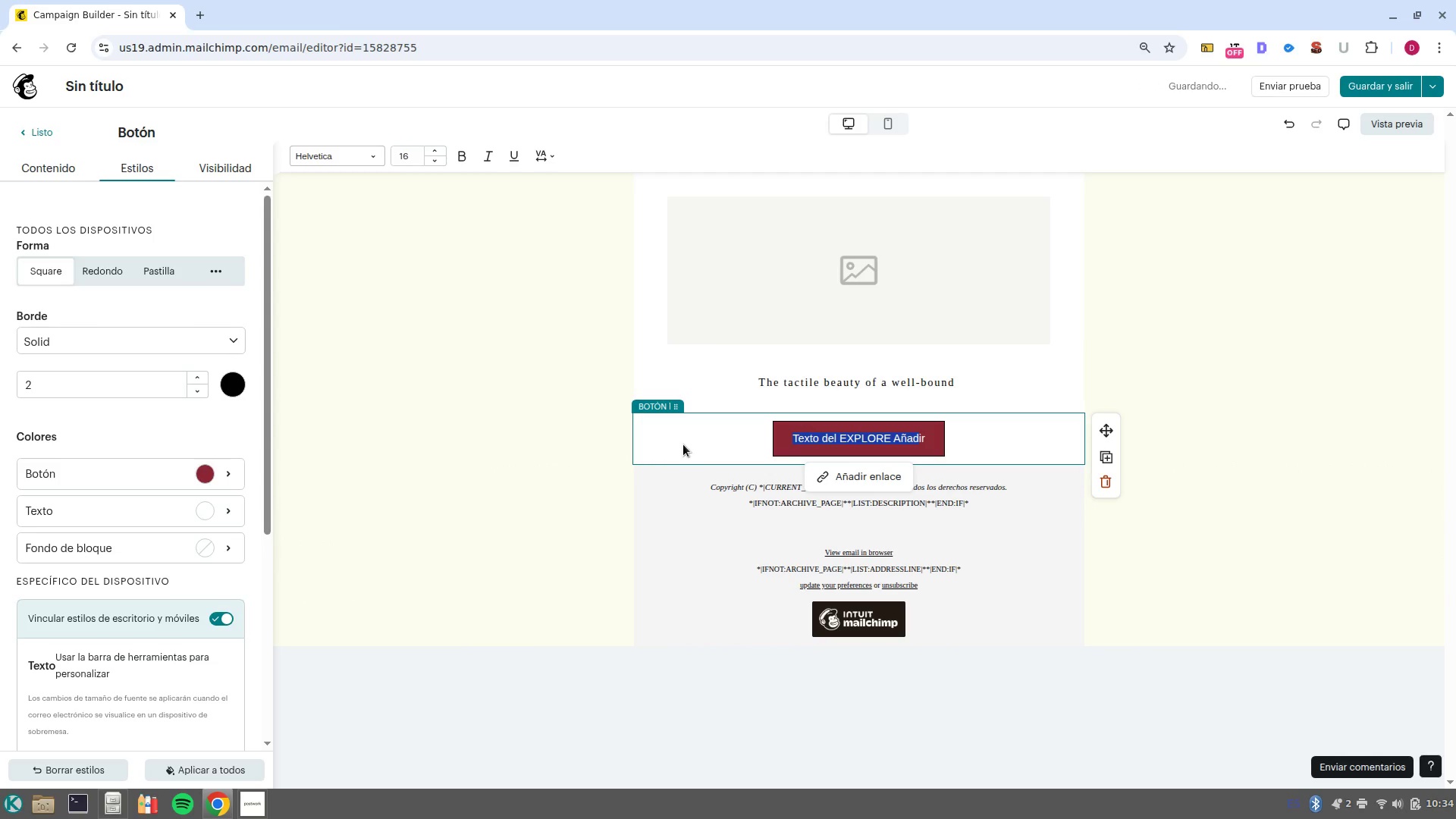 
key(Backspace)
 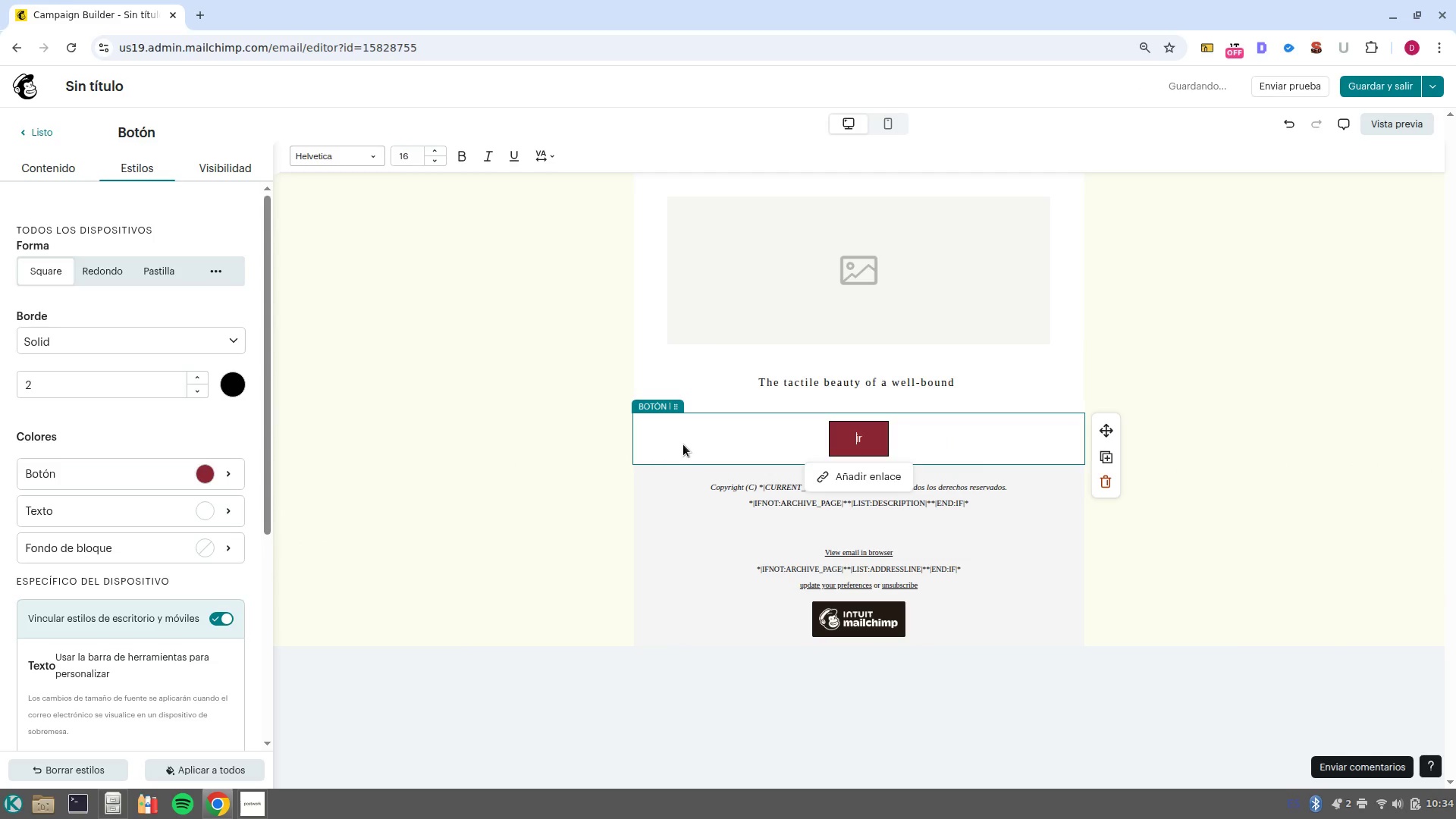 
key(Shift+ArrowDown)
 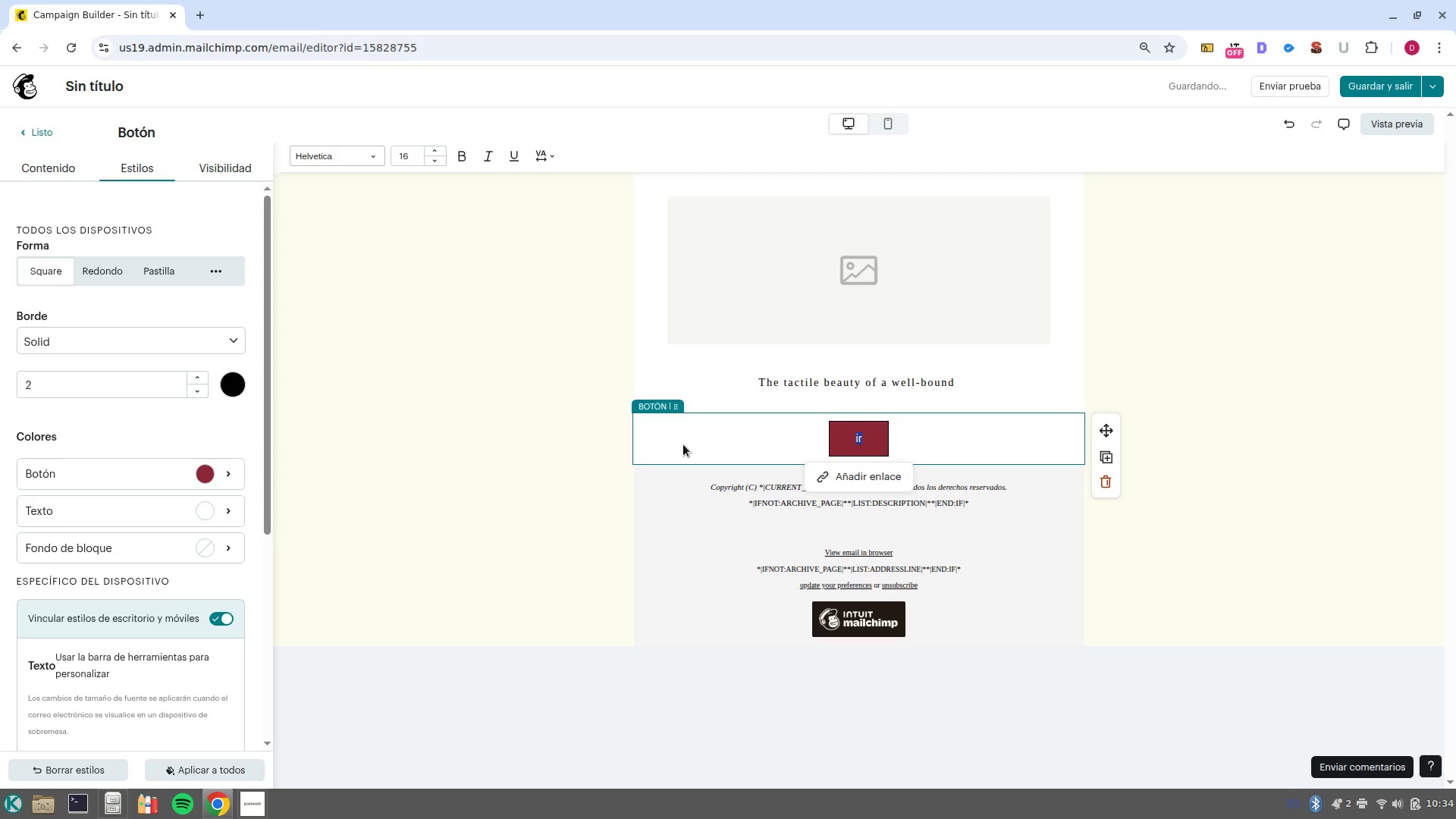 
key(Backspace)
type(E)
key(Backspace)
type(explore )
 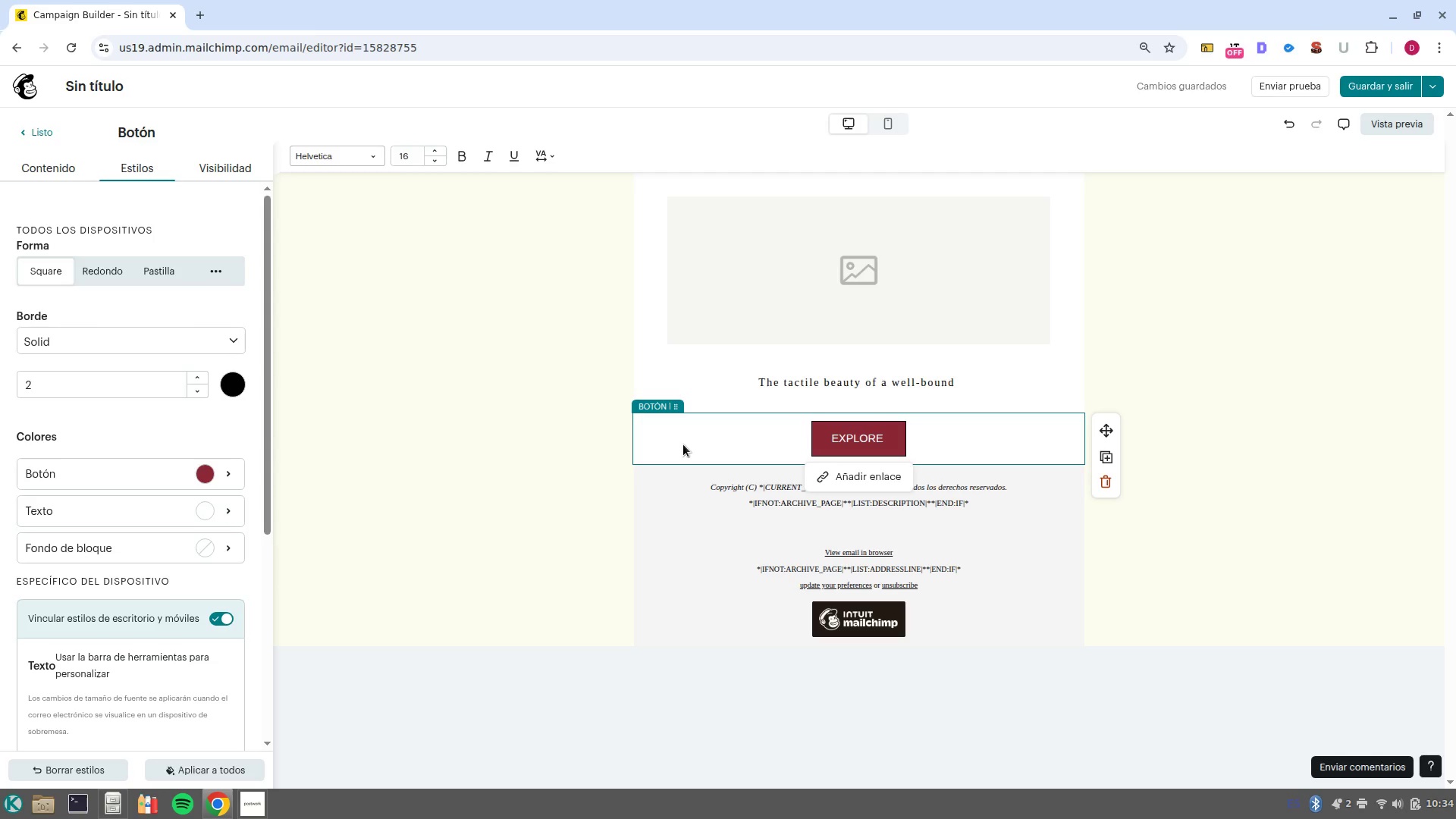 
wait(6.18)
 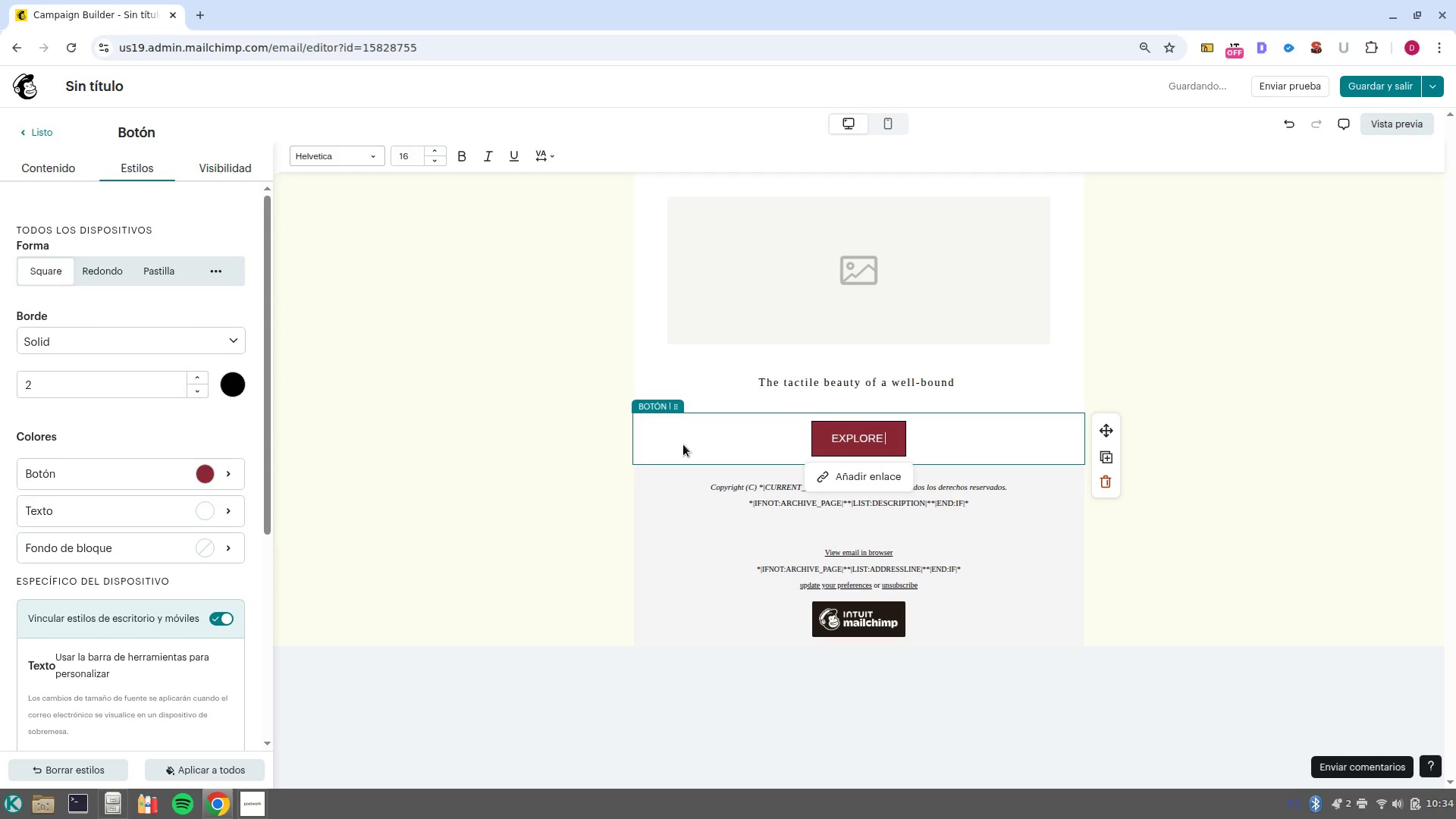 
type(the collection)
 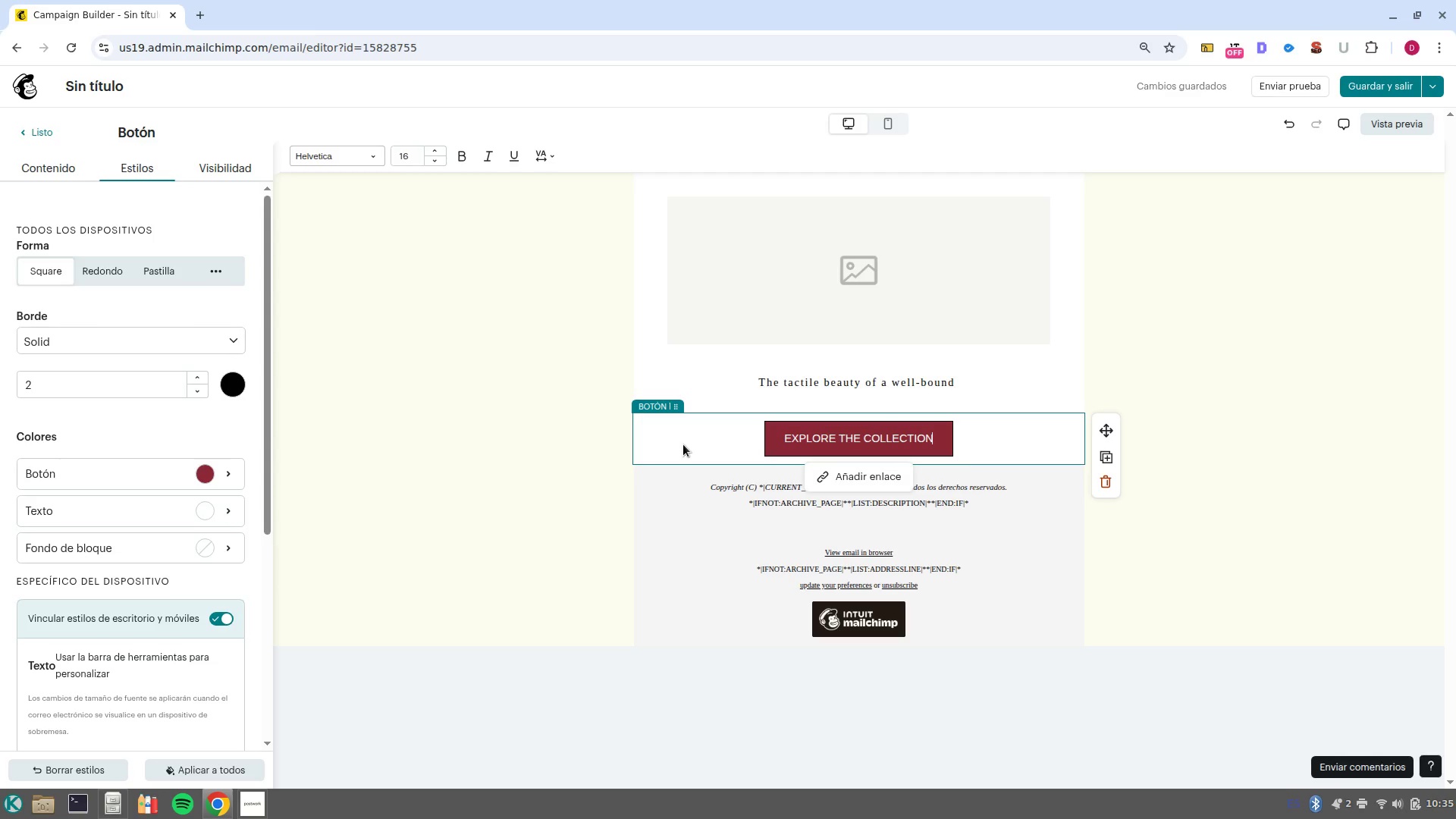 
wait(29.77)
 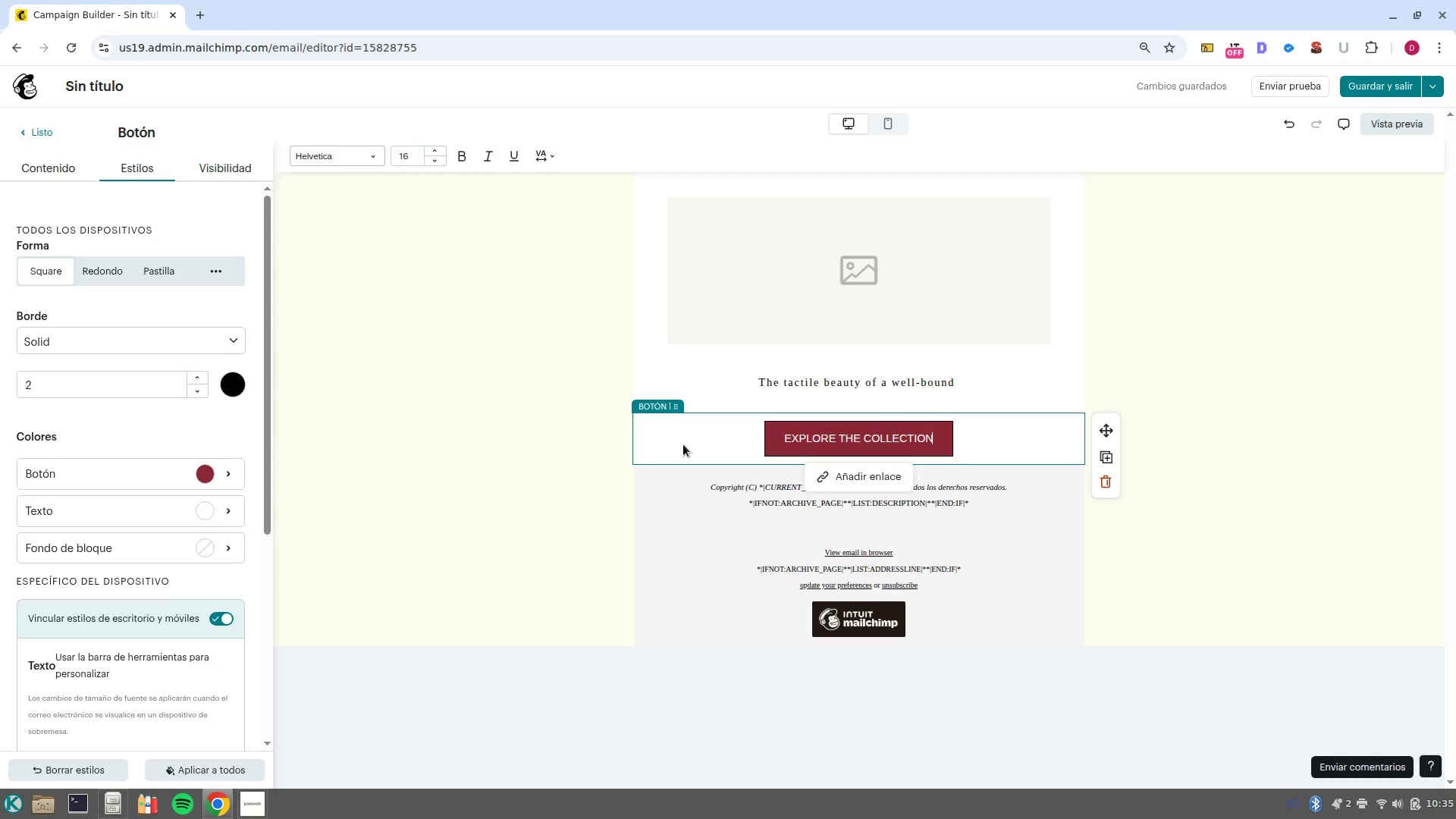 
left_click([1364, 472])
 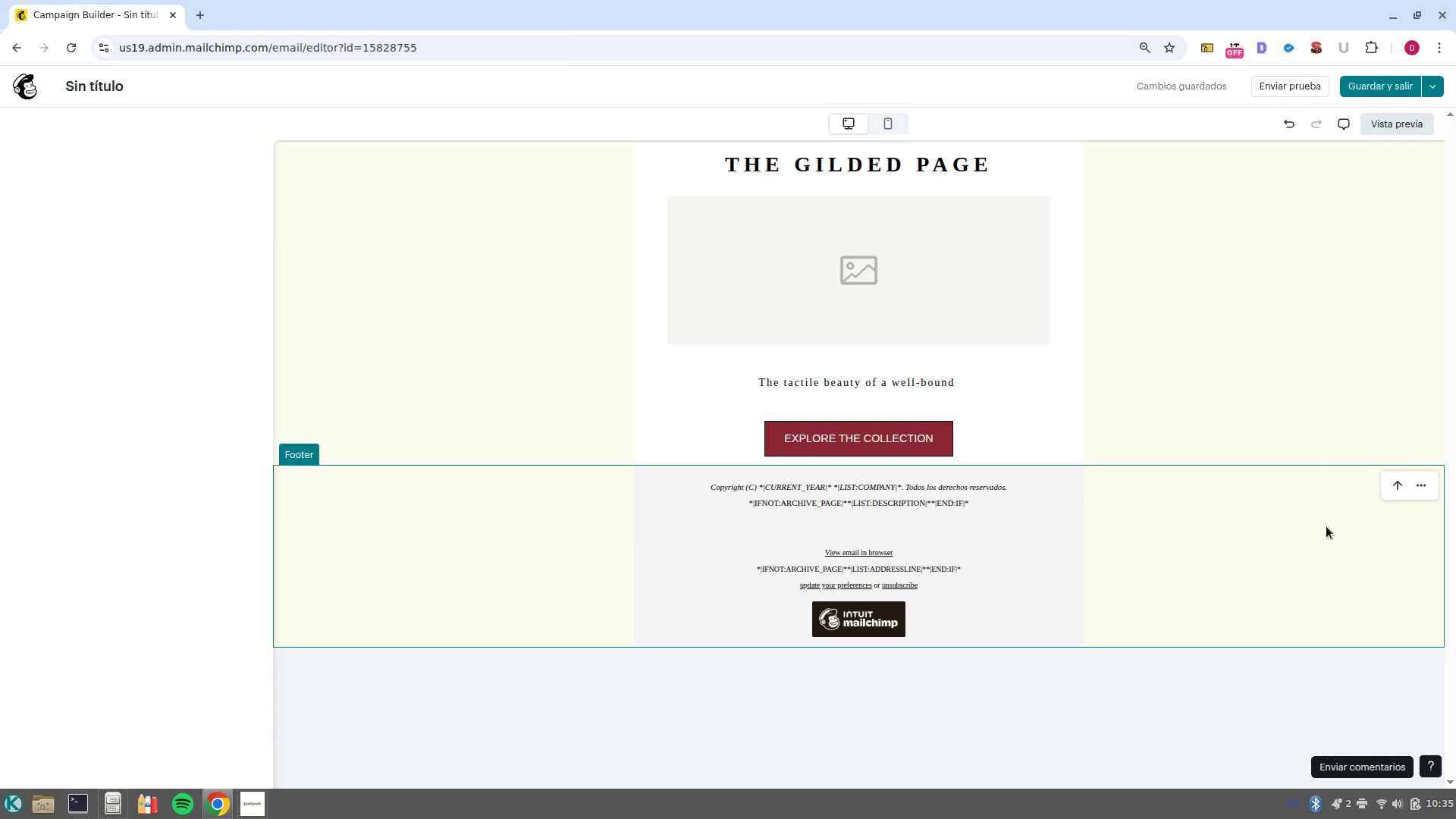 
scroll: coordinate [1322, 529], scroll_direction: up, amount: 3.0
 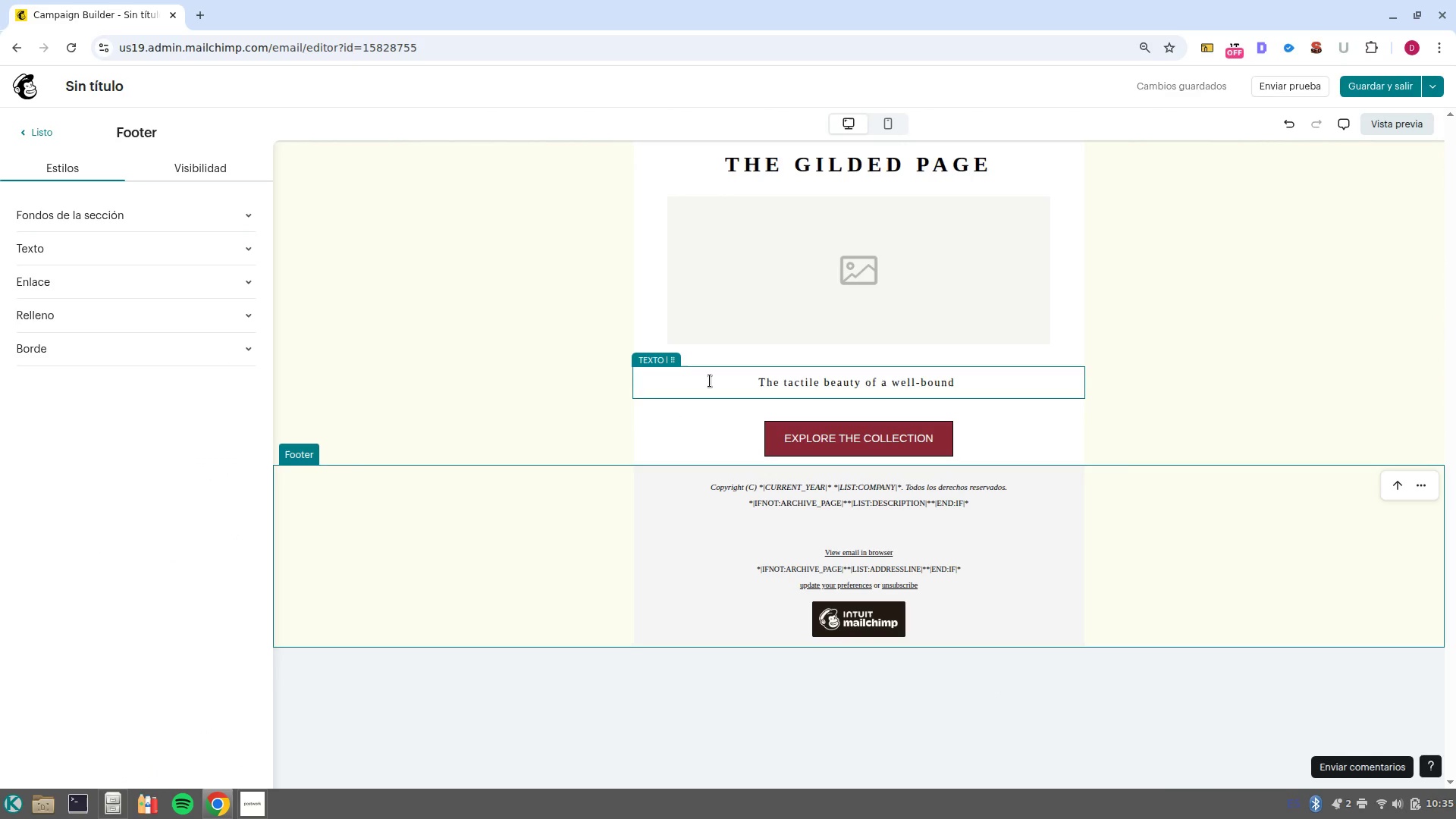 
wait(8.17)
 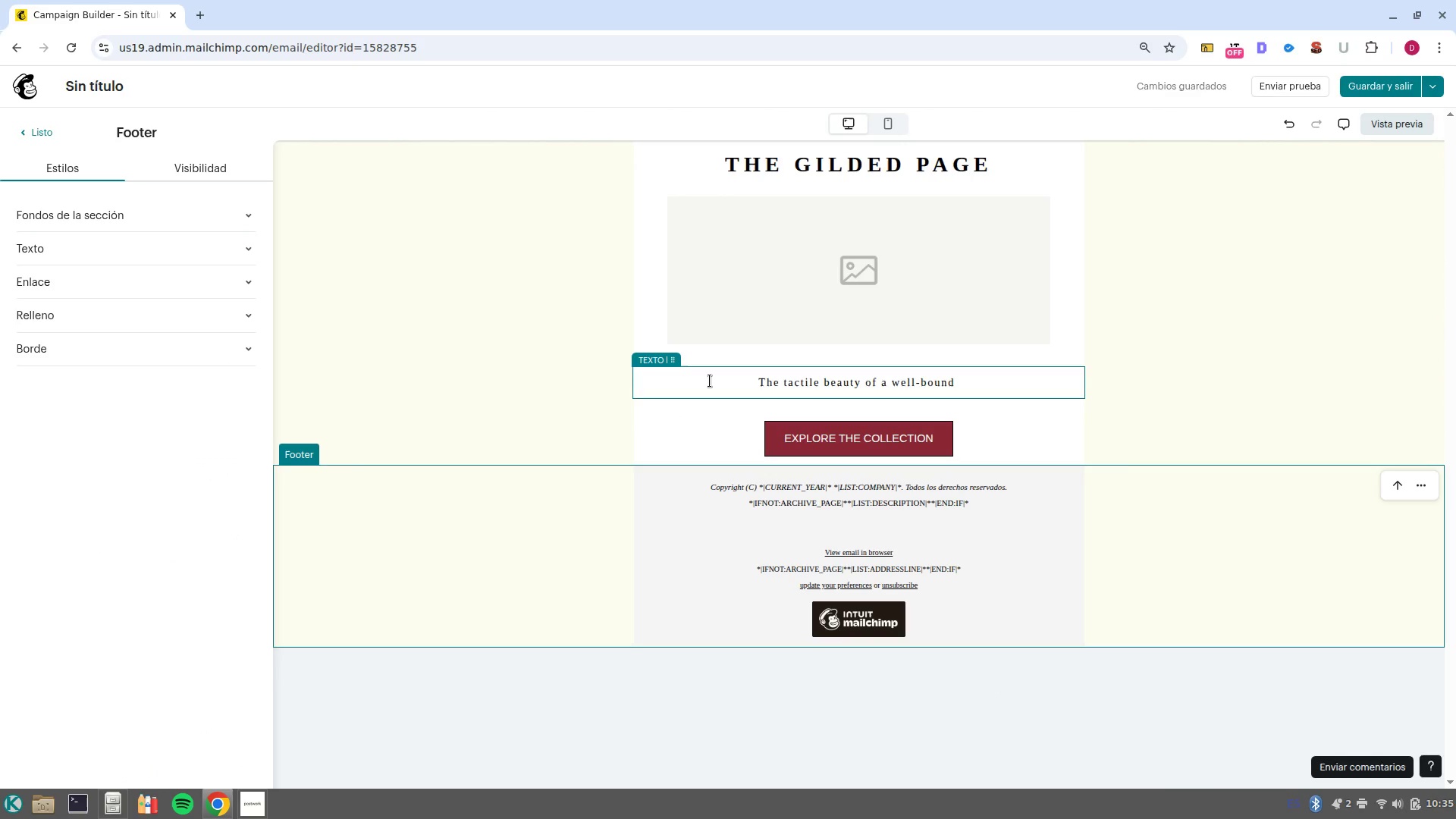 
left_click([1439, 90])
 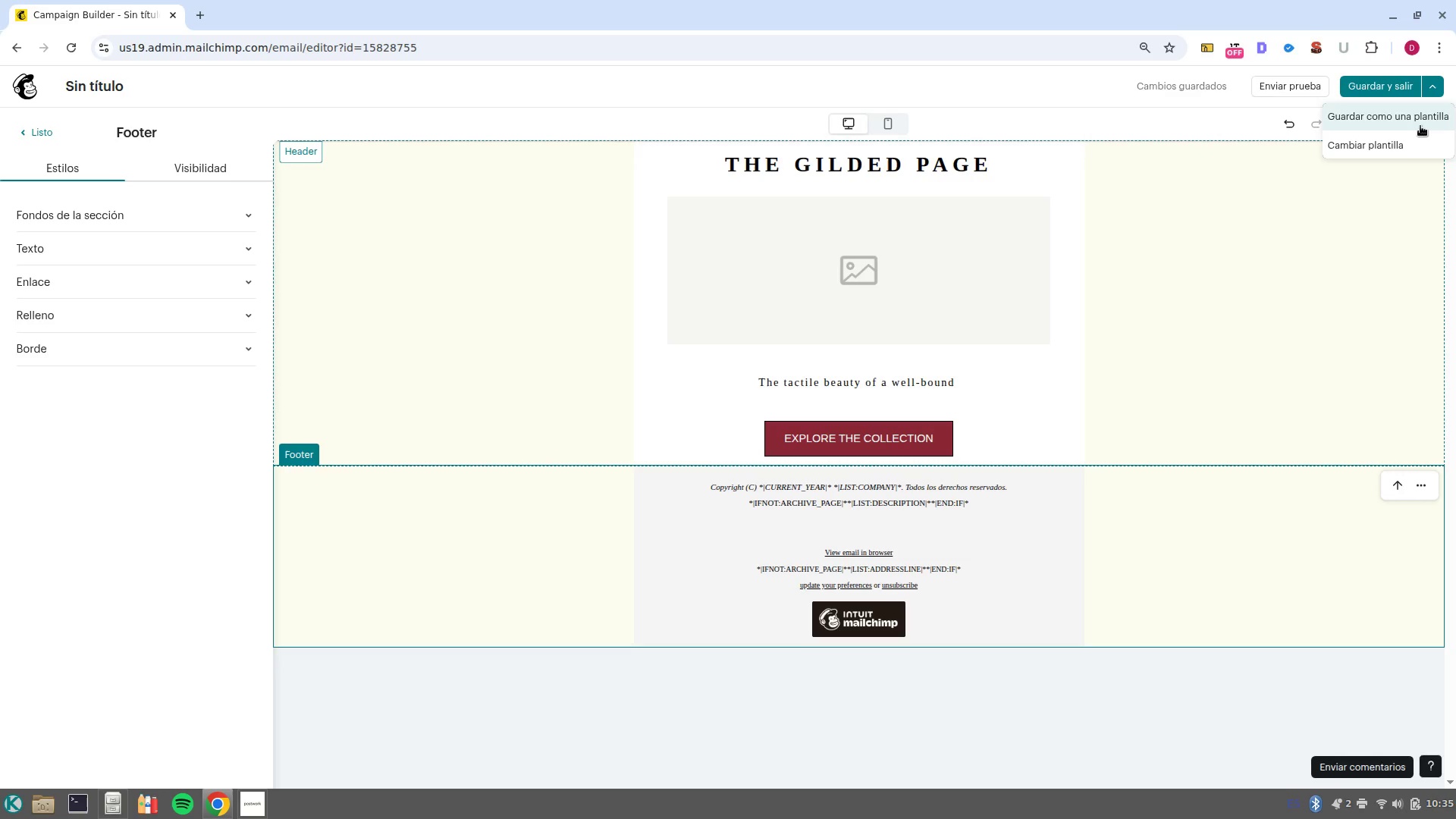 
left_click([1420, 126])
 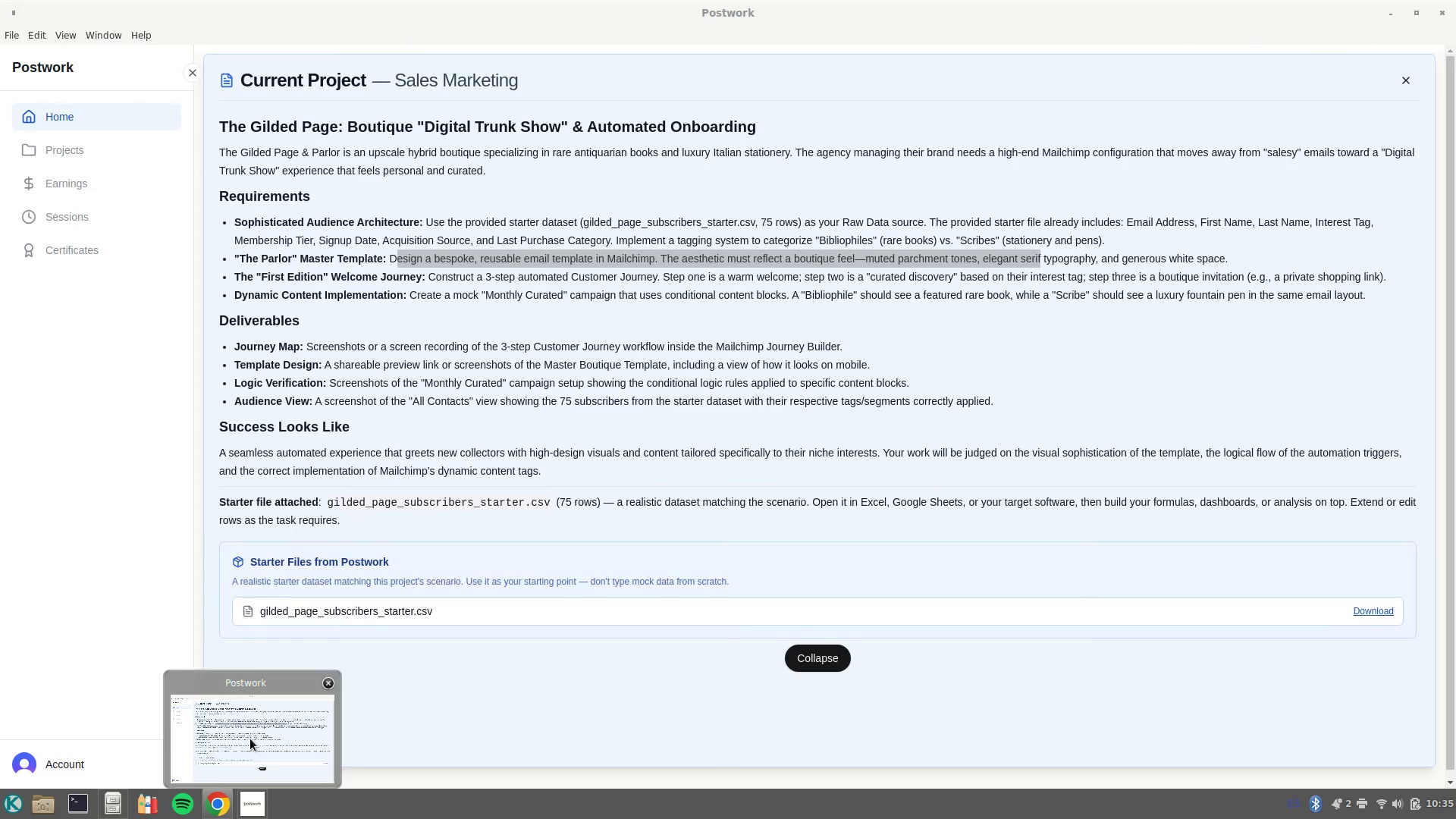 
left_click([250, 739])